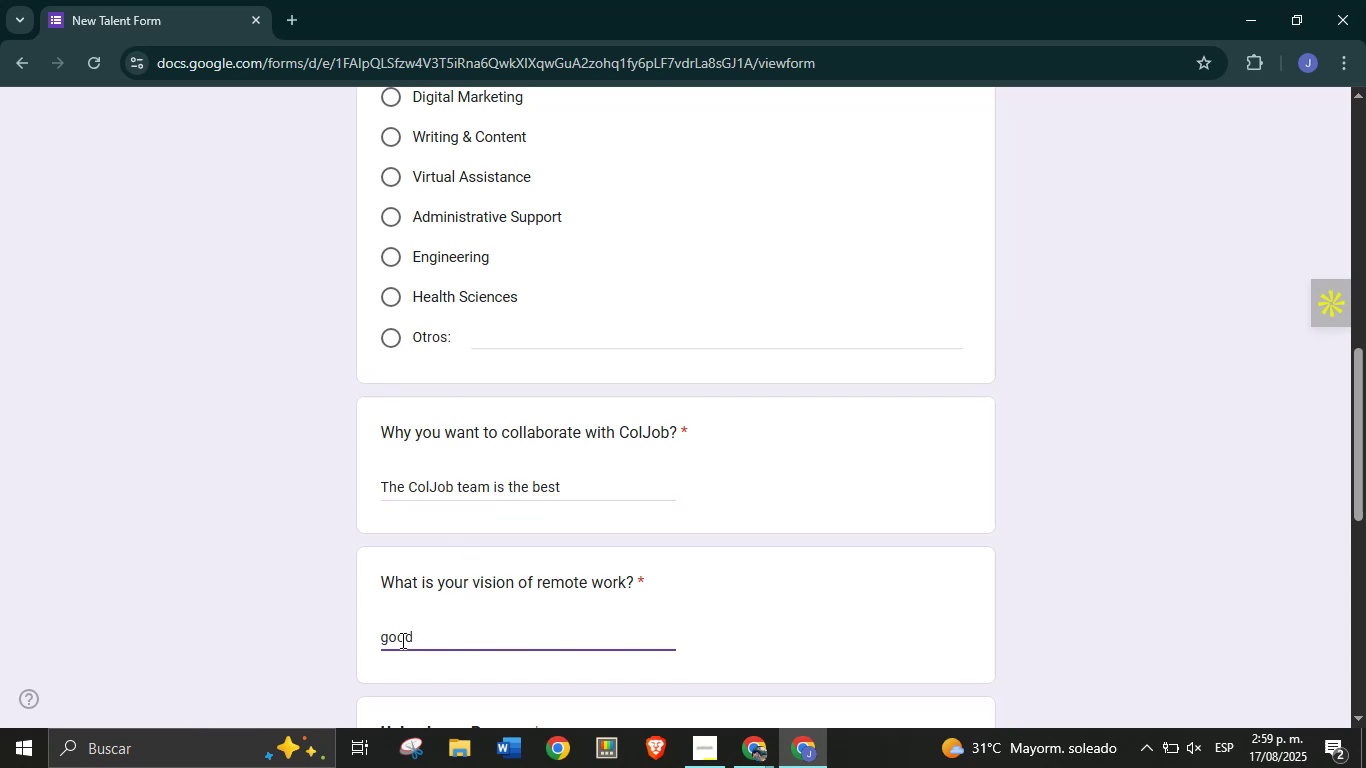 
scroll: coordinate [302, 502], scroll_direction: down, amount: 3.0
 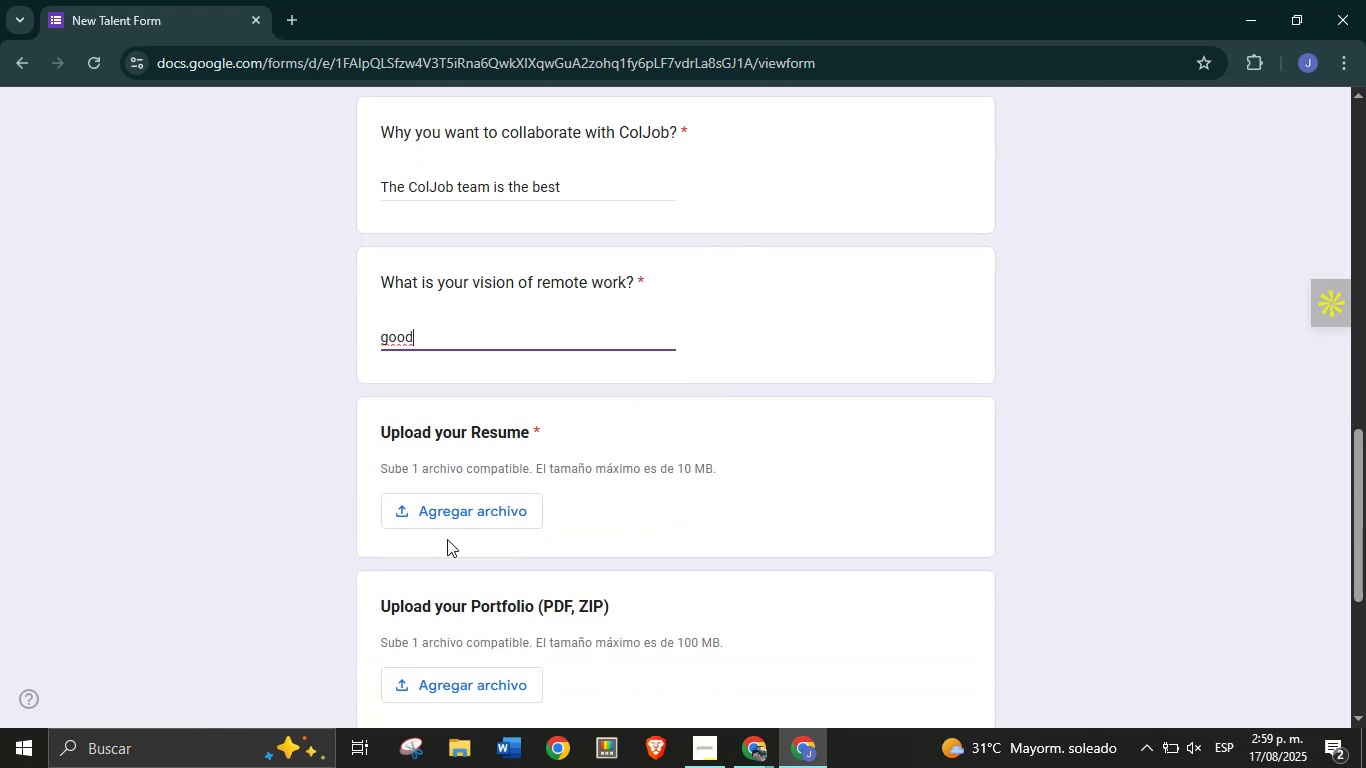 
left_click([450, 522])
 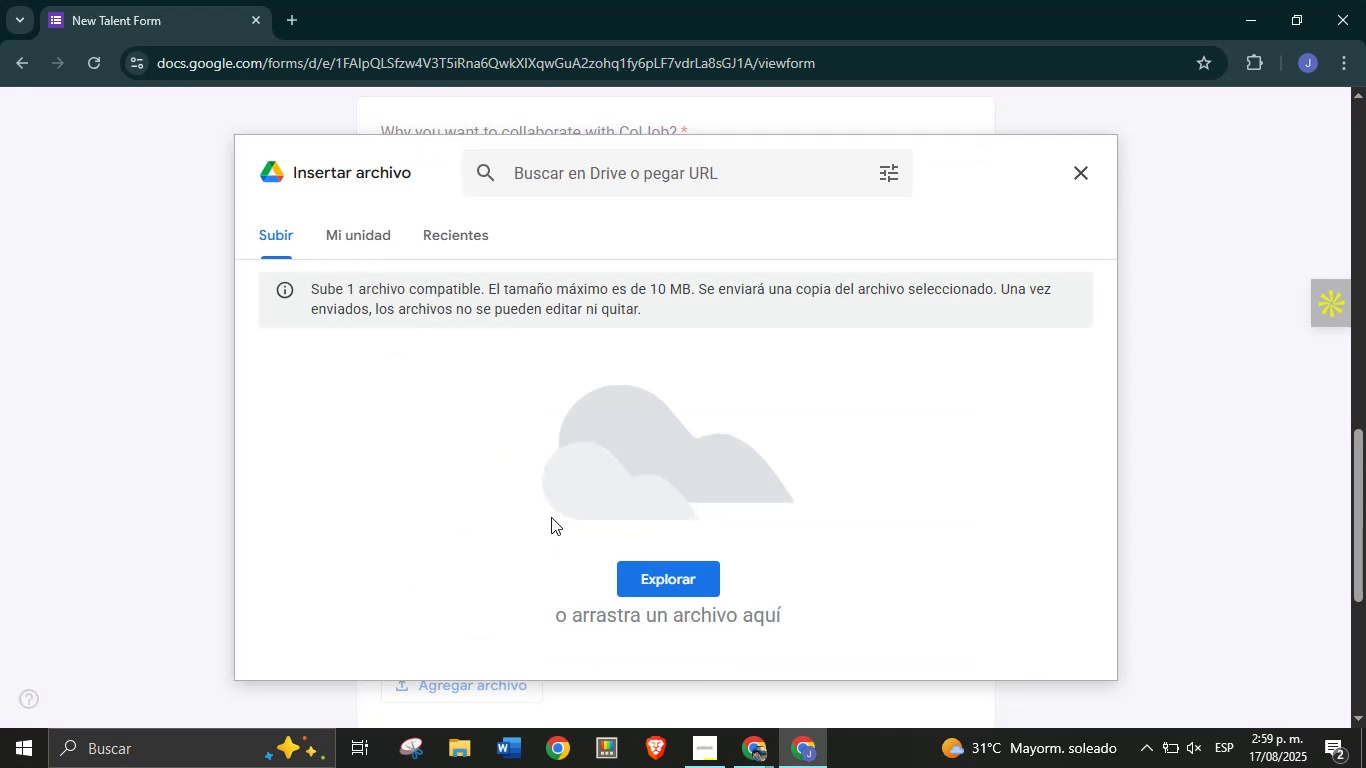 
left_click([678, 572])
 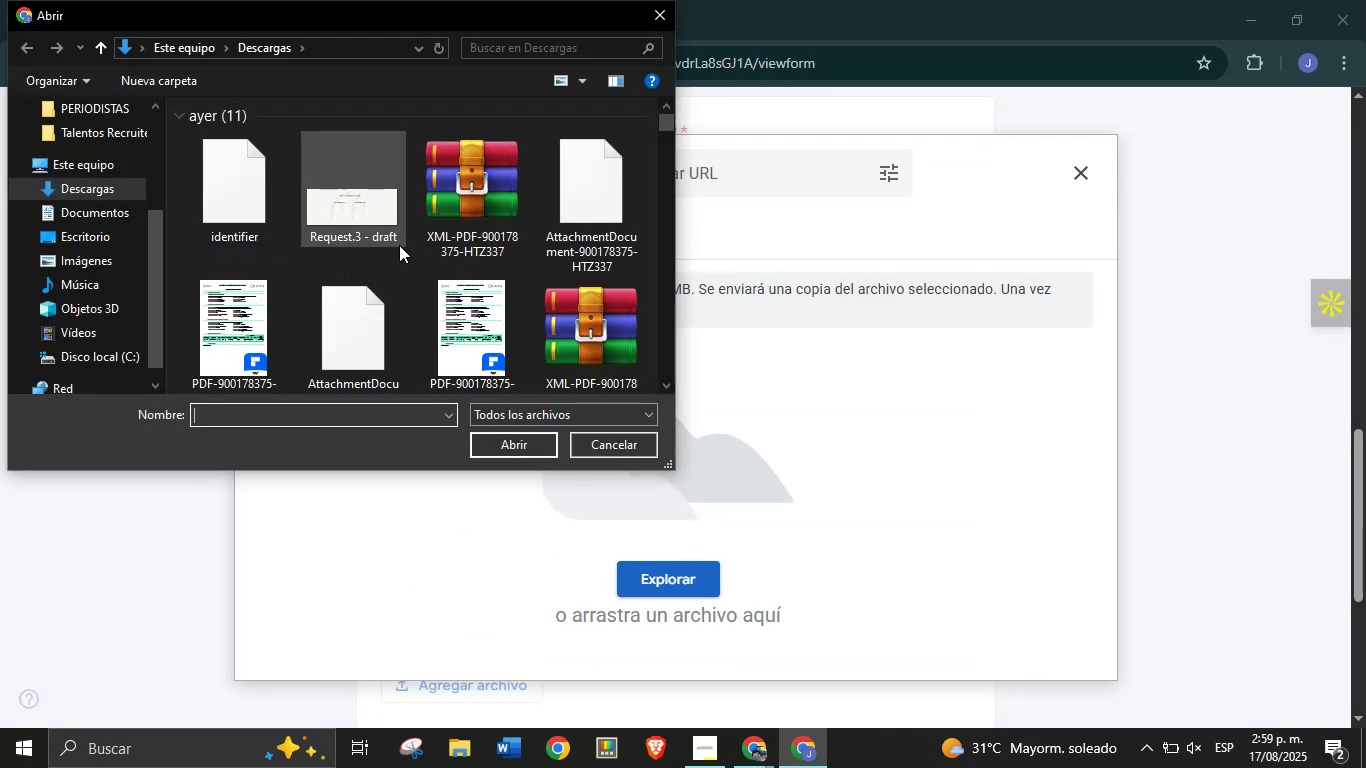 
left_click([479, 220])
 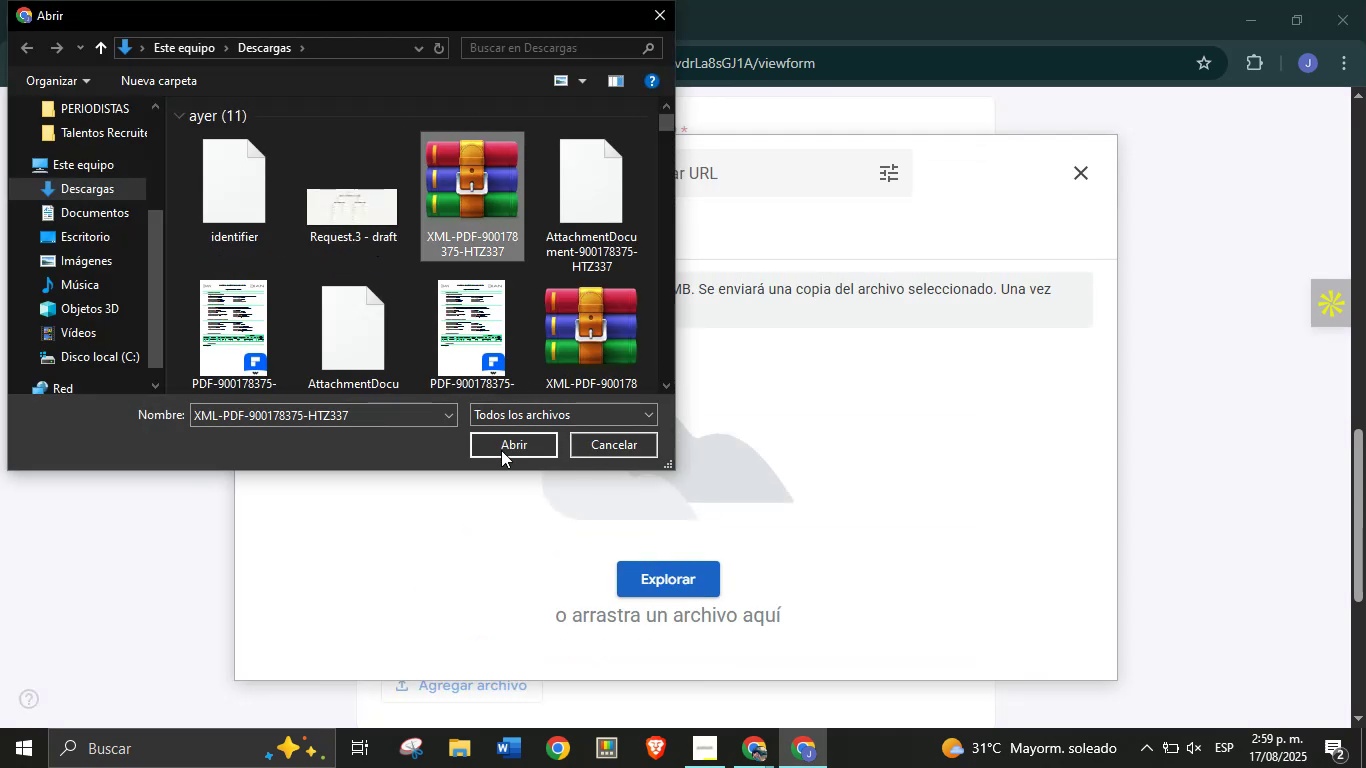 
left_click([501, 450])
 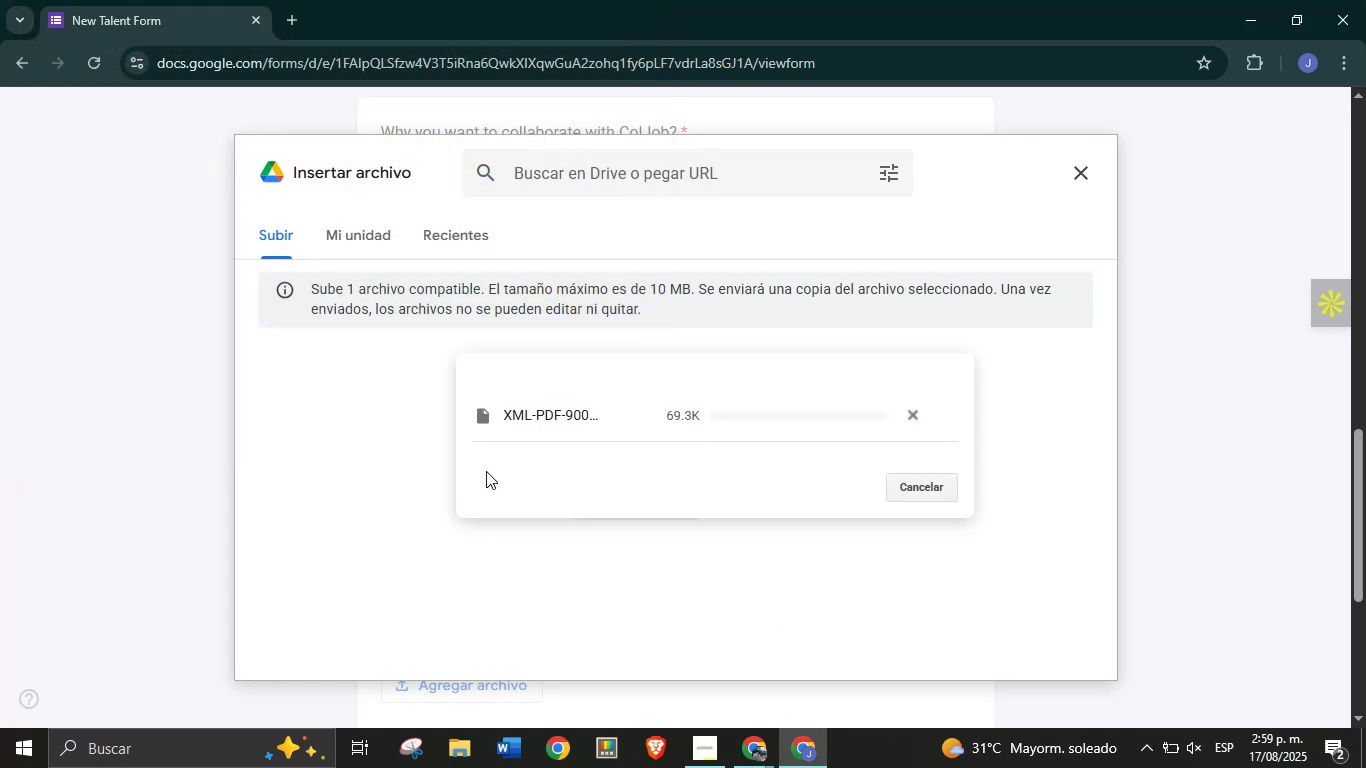 
scroll: coordinate [487, 515], scroll_direction: down, amount: 4.0
 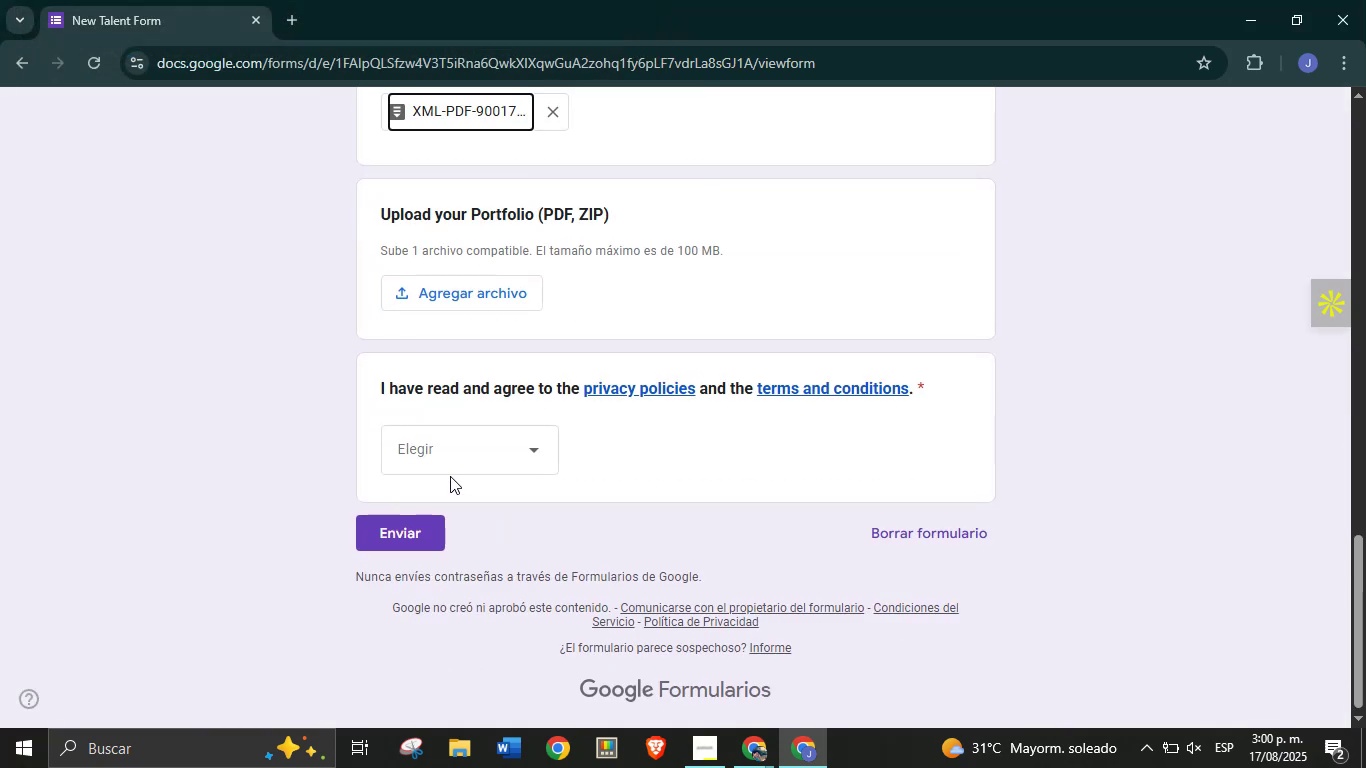 
left_click([456, 453])
 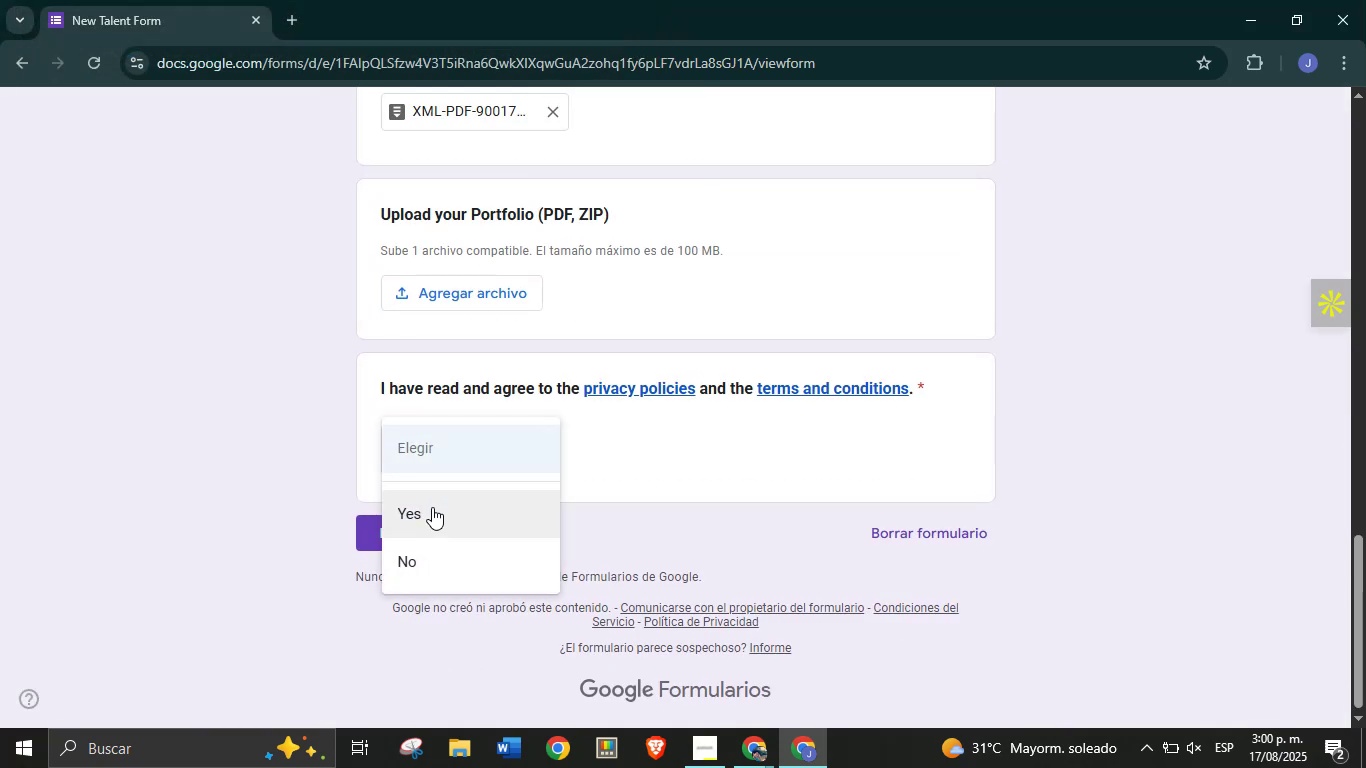 
left_click([427, 518])
 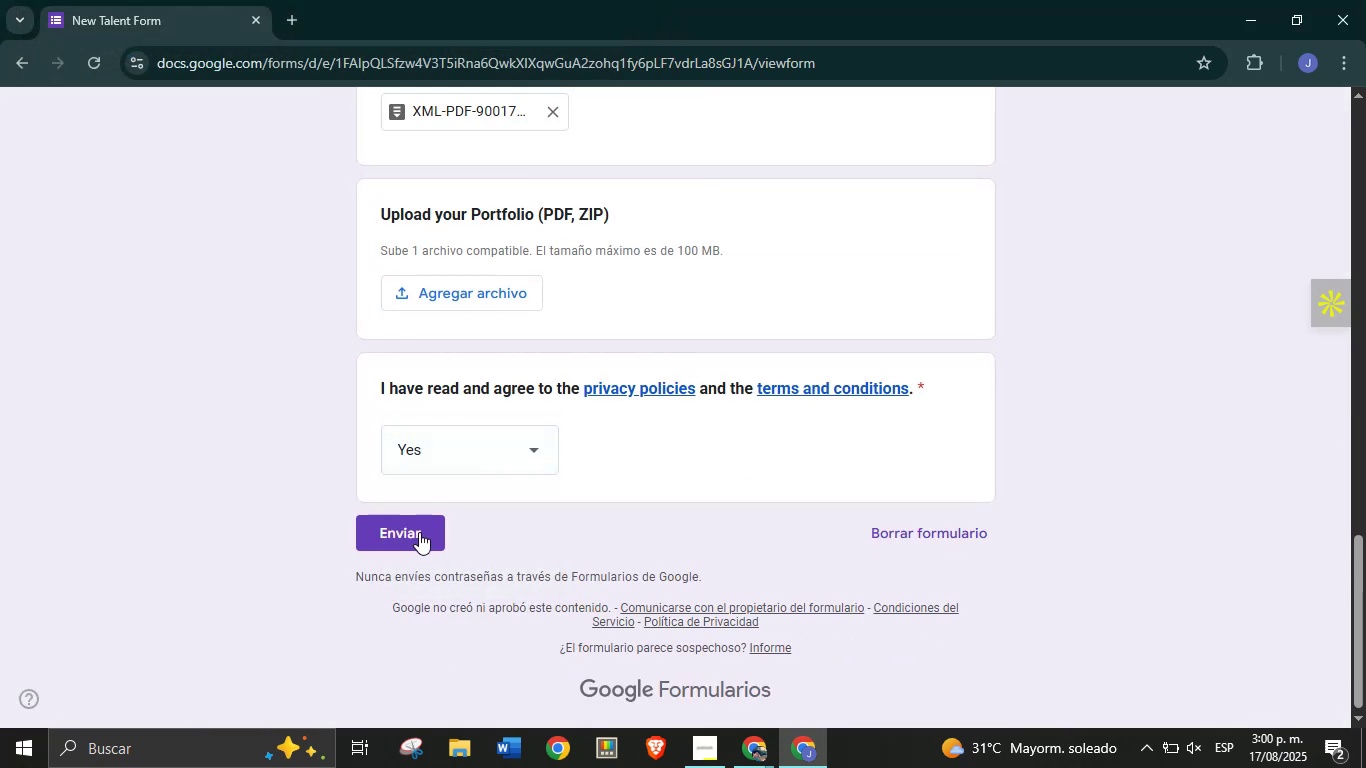 
left_click([419, 532])
 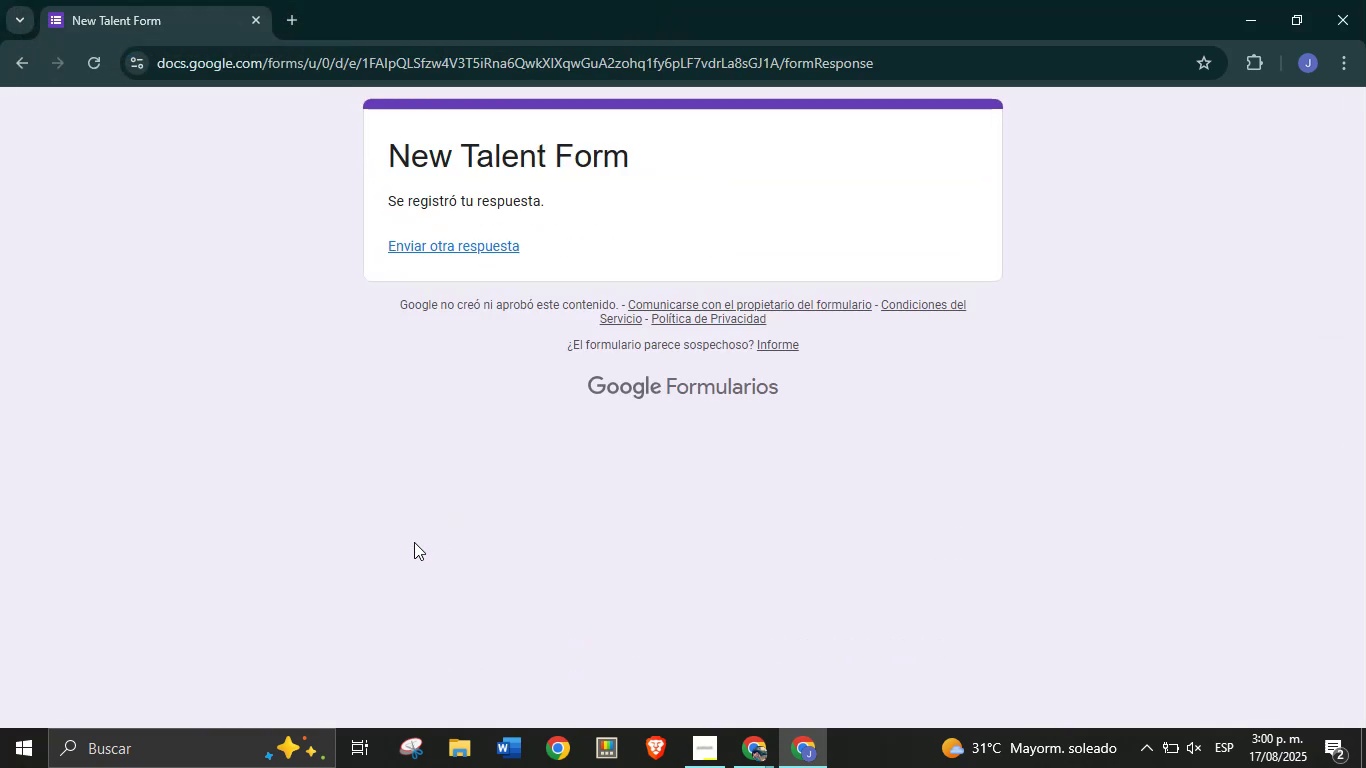 
wait(6.01)
 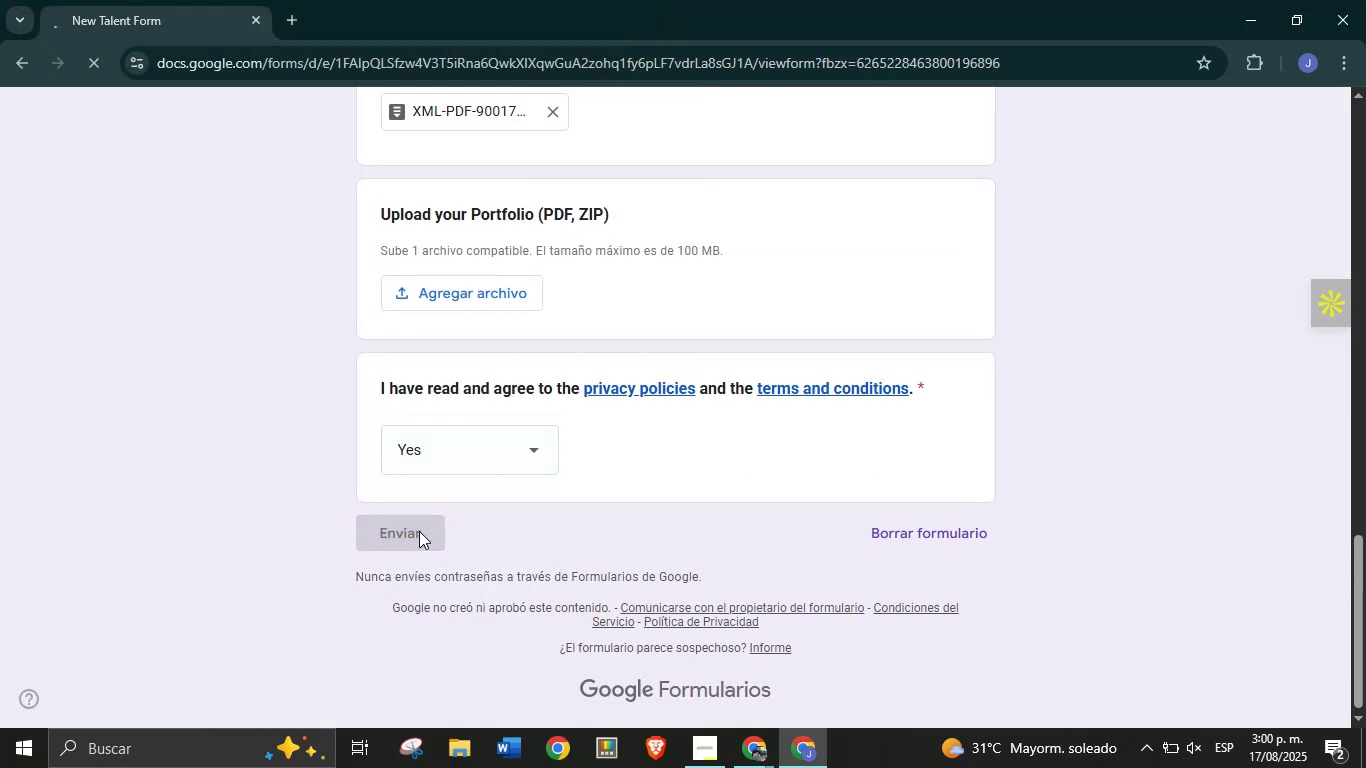 
left_click([753, 749])
 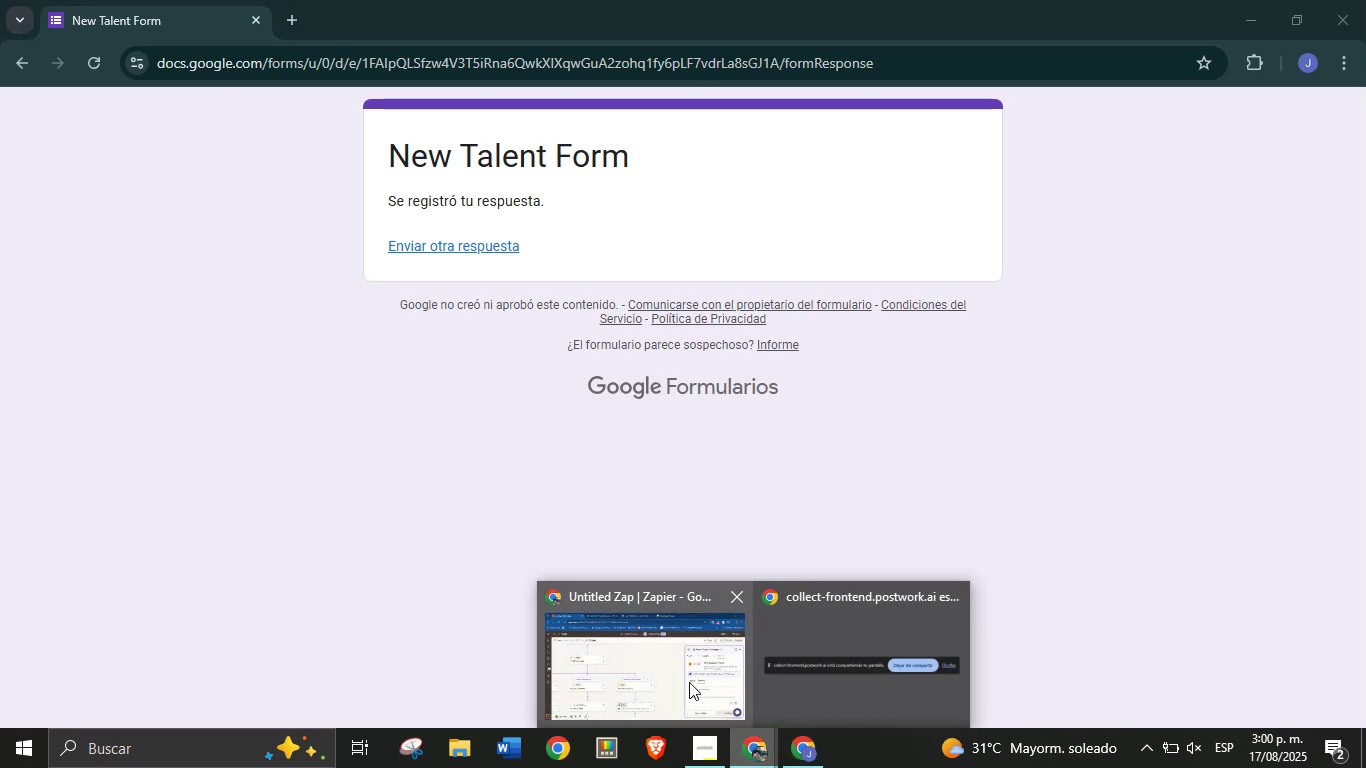 
left_click([678, 668])
 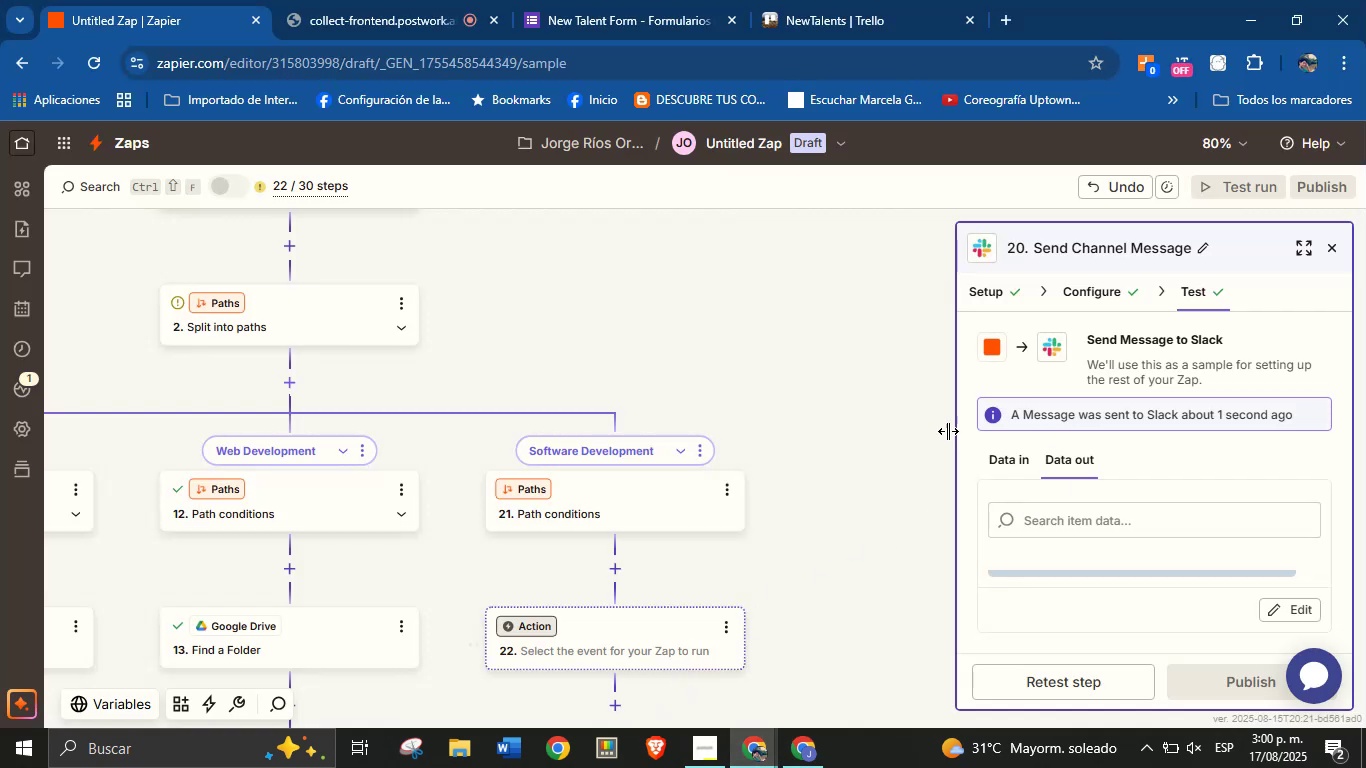 
left_click([633, 526])
 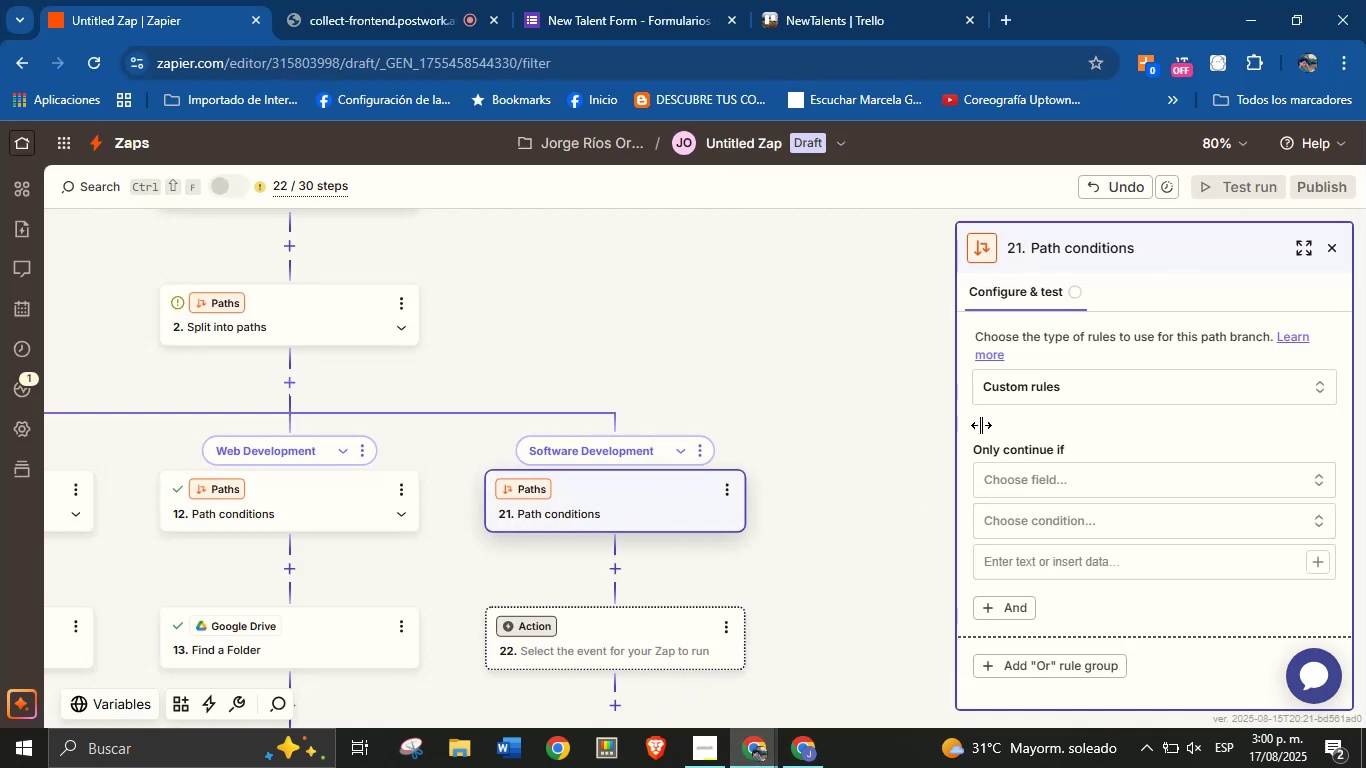 
left_click([1039, 475])
 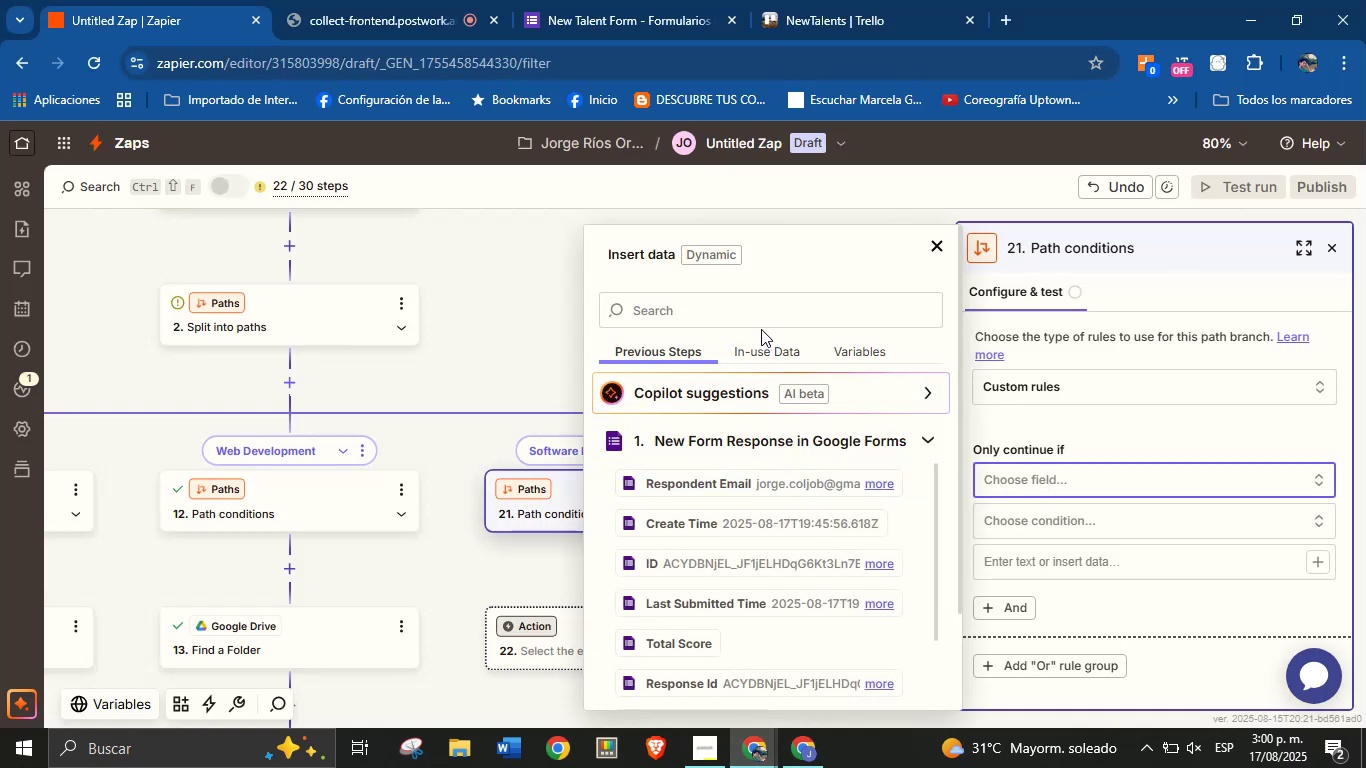 
left_click([759, 323])
 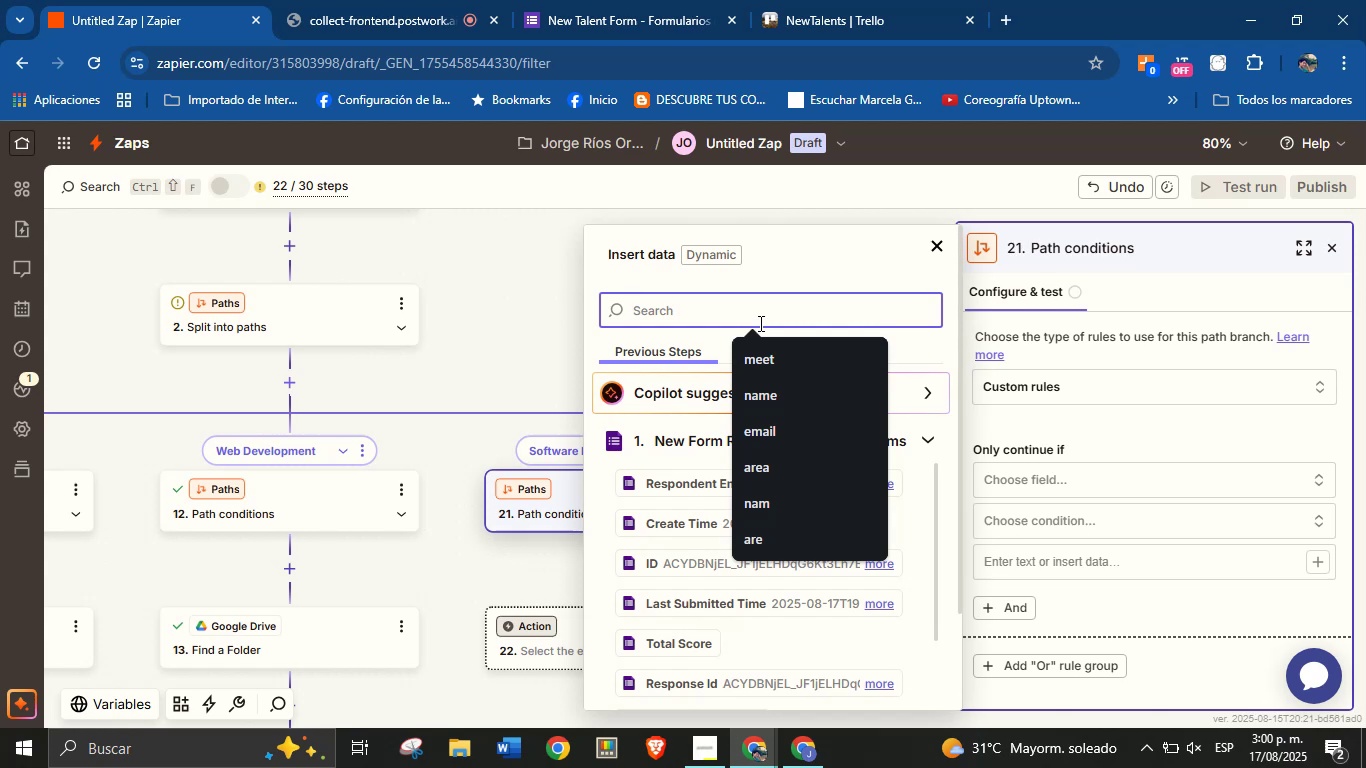 
key(A)
 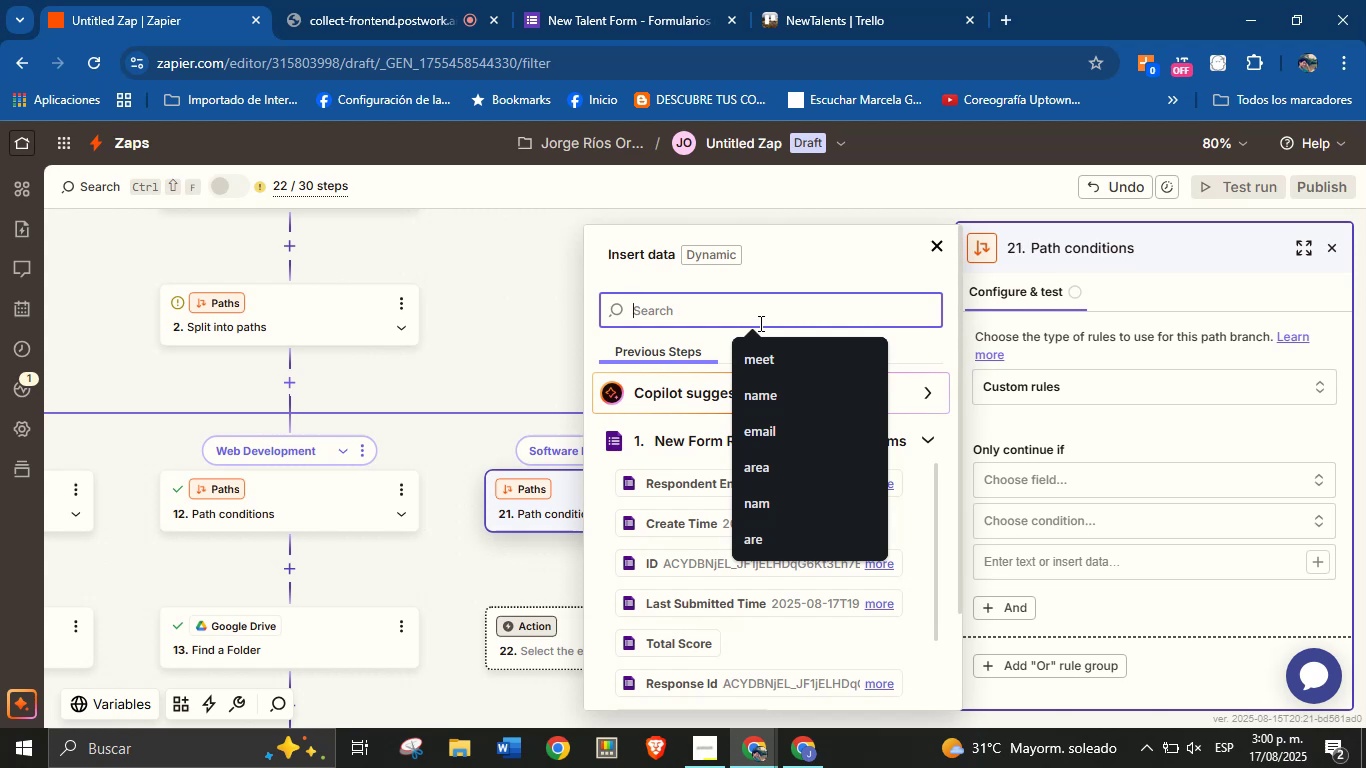 
hold_key(key=R, duration=0.31)
 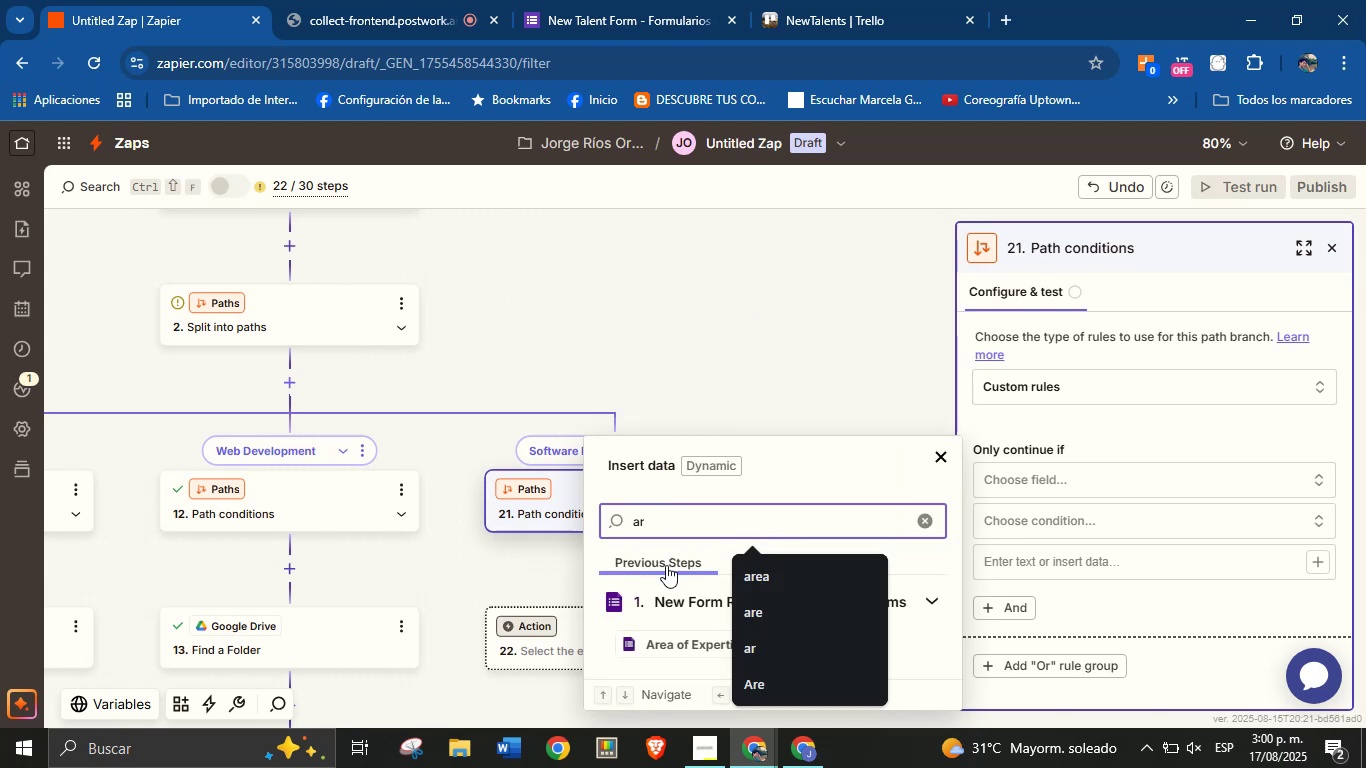 
left_click([685, 637])
 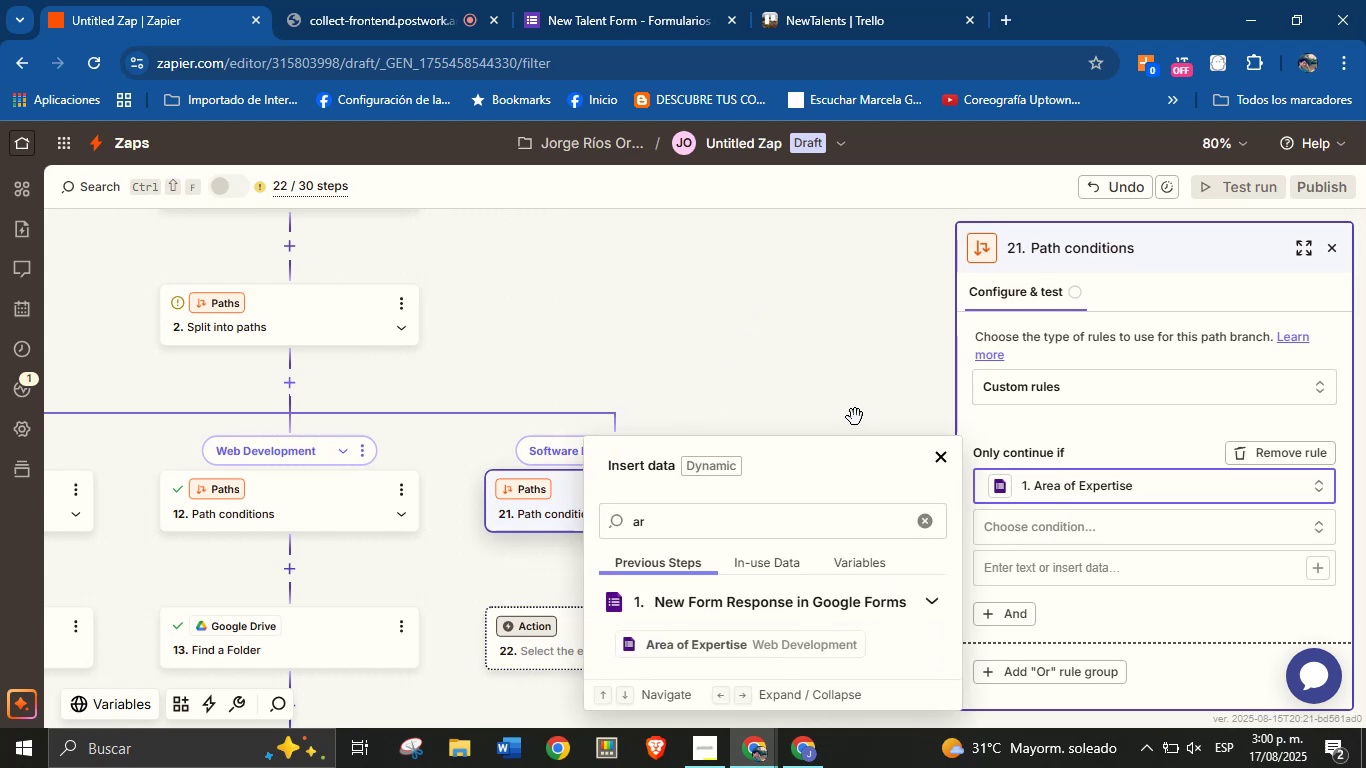 
left_click_drag(start_coordinate=[646, 337], to_coordinate=[678, 514])
 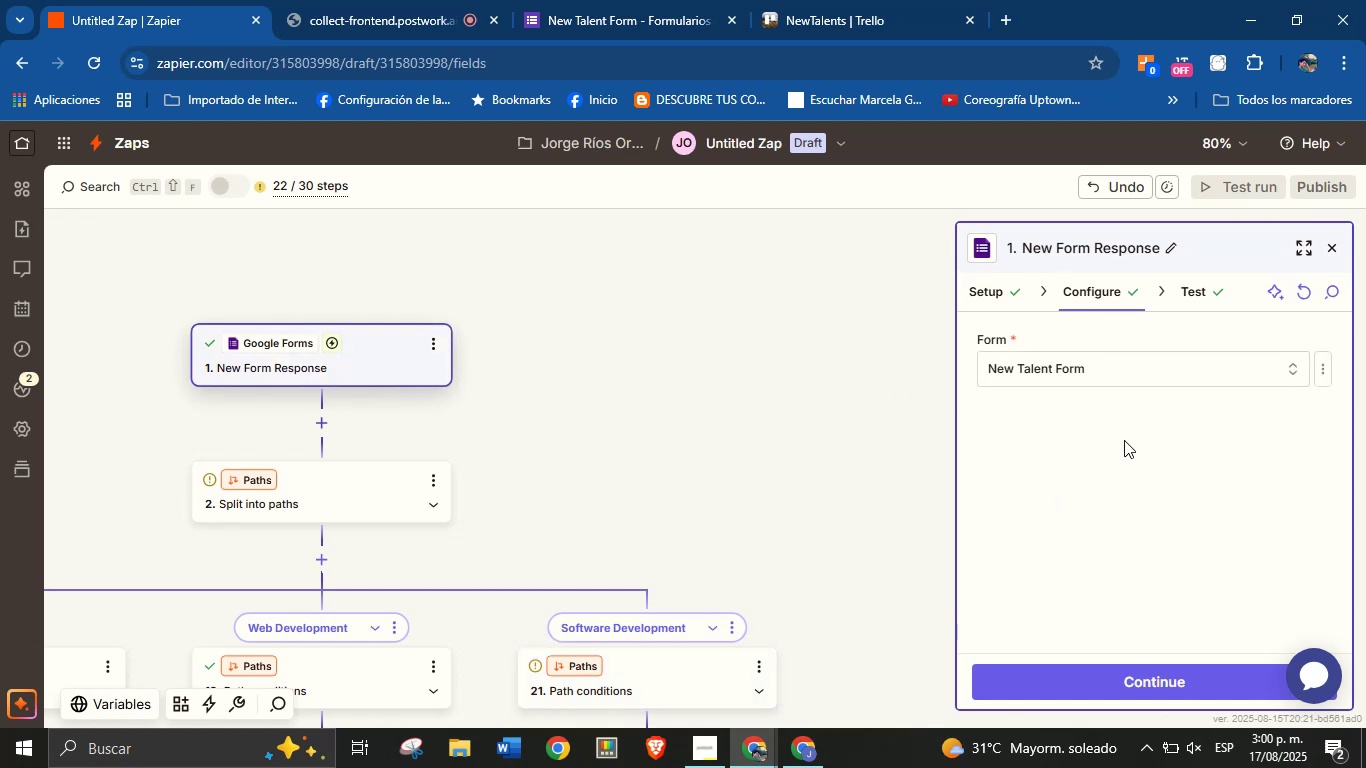 
left_click([1186, 287])
 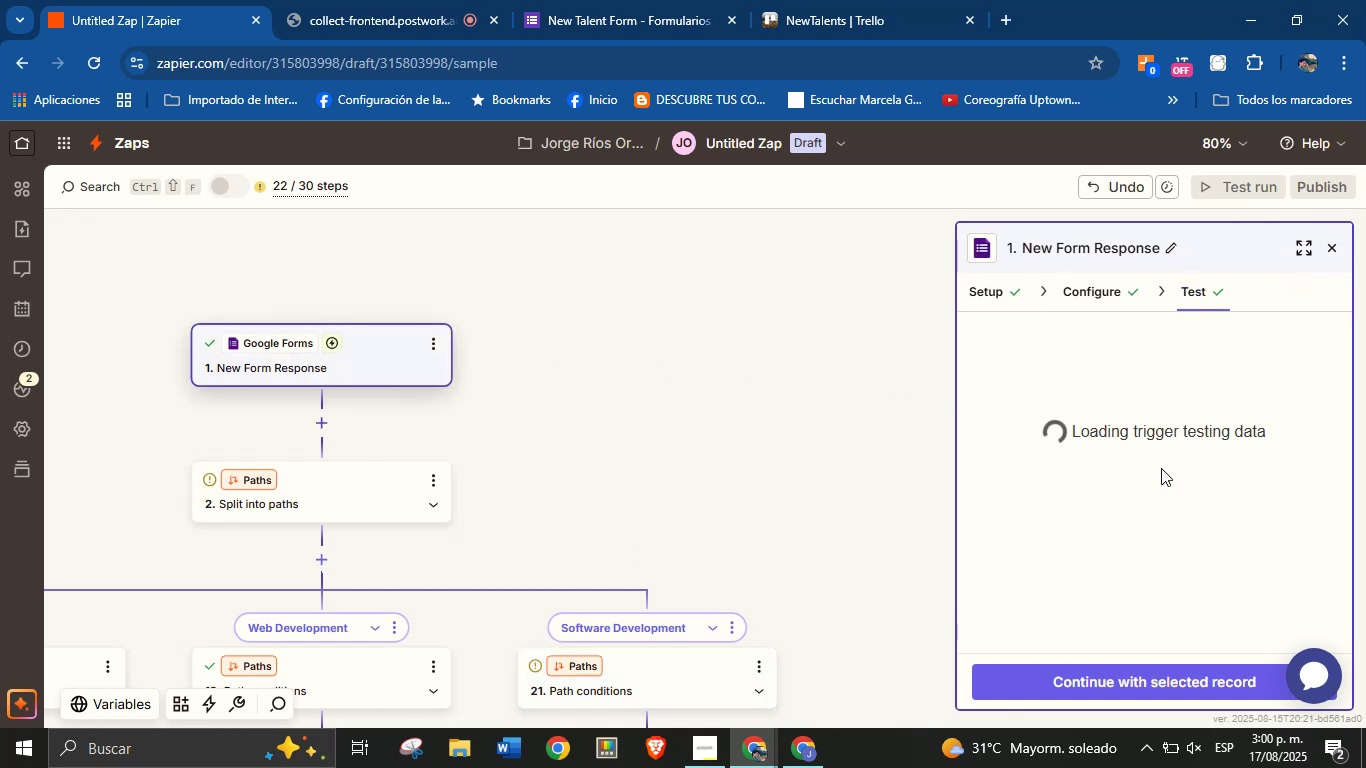 
left_click([1162, 462])
 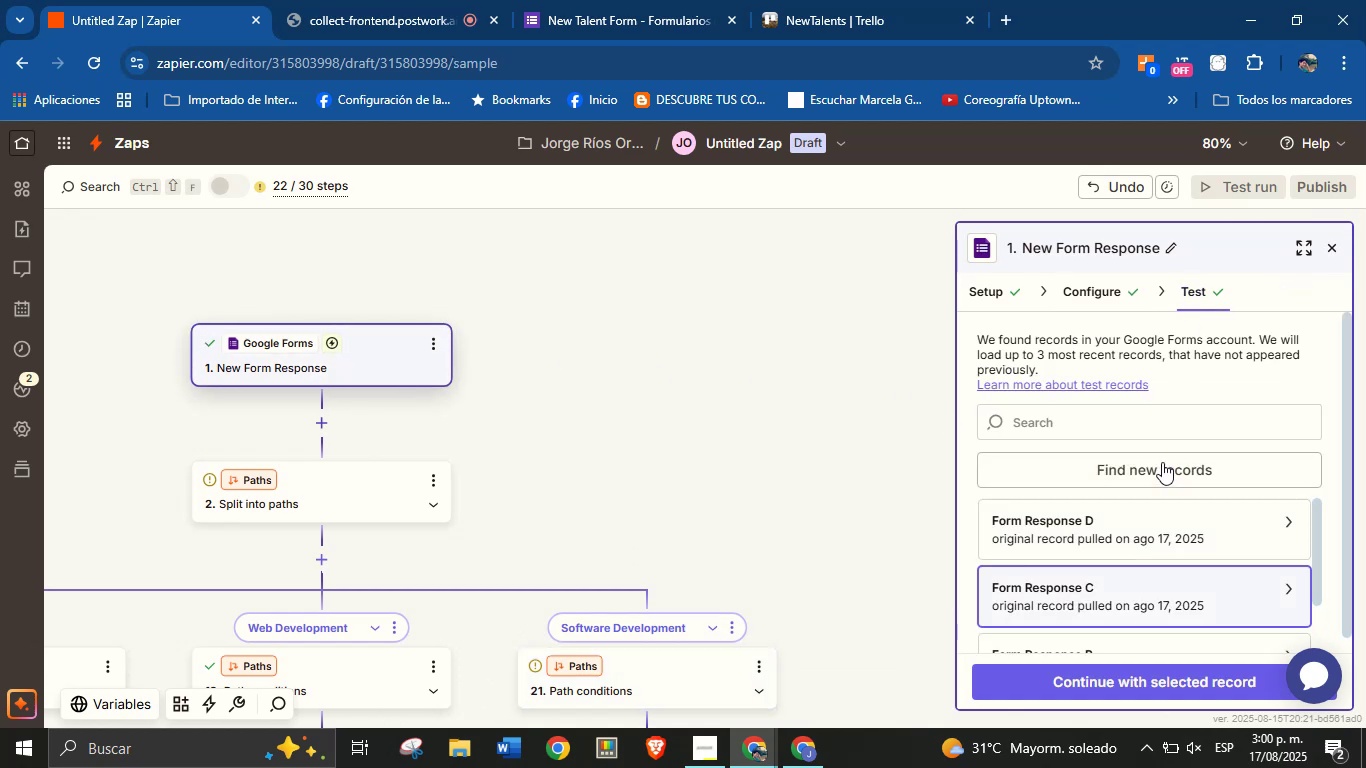 
left_click([1123, 523])
 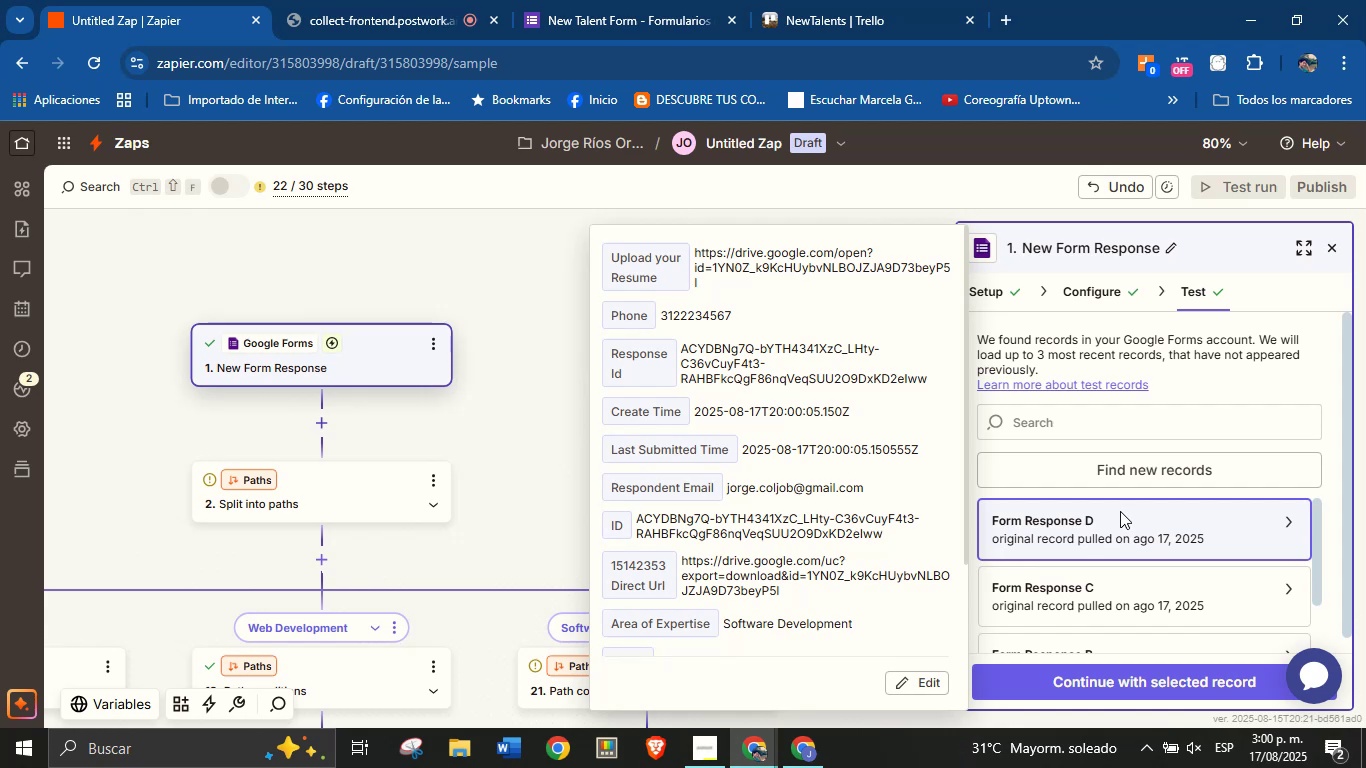 
left_click([1165, 684])
 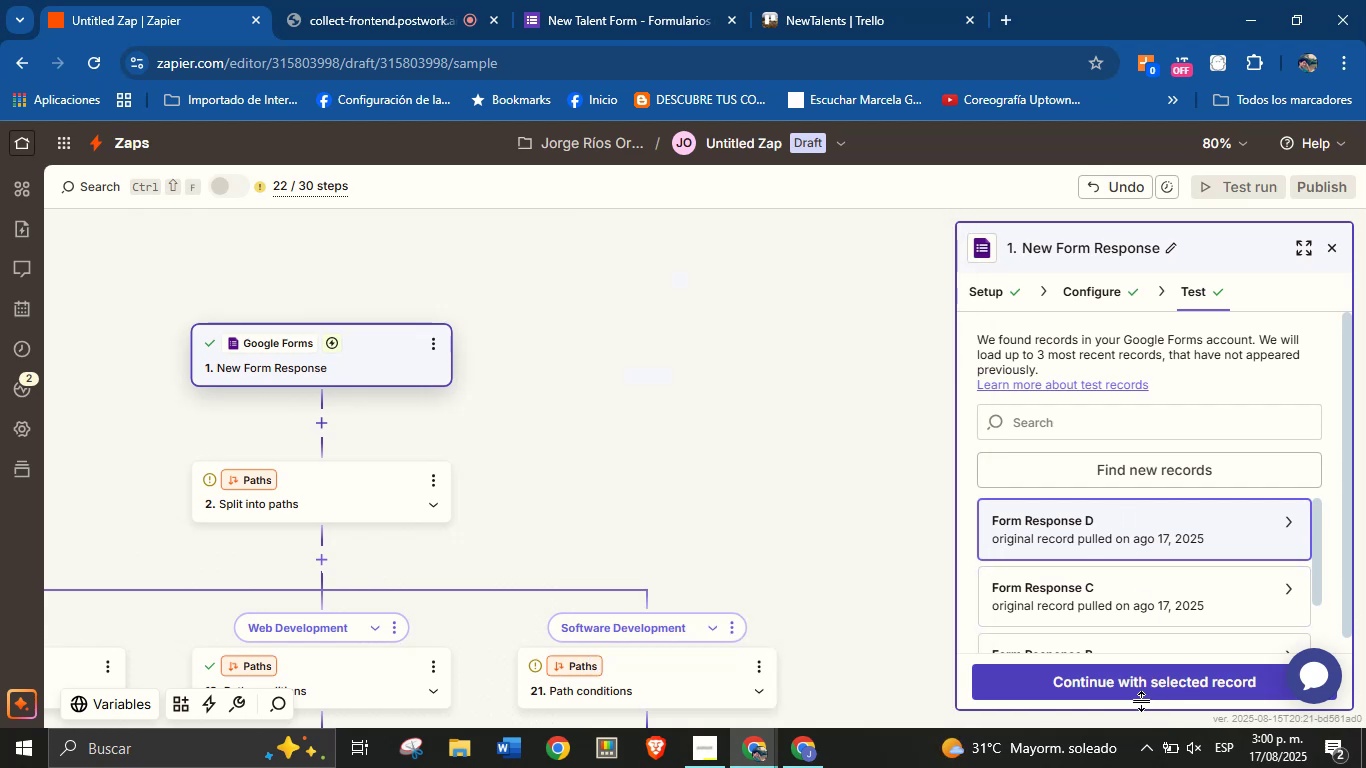 
left_click([1135, 683])
 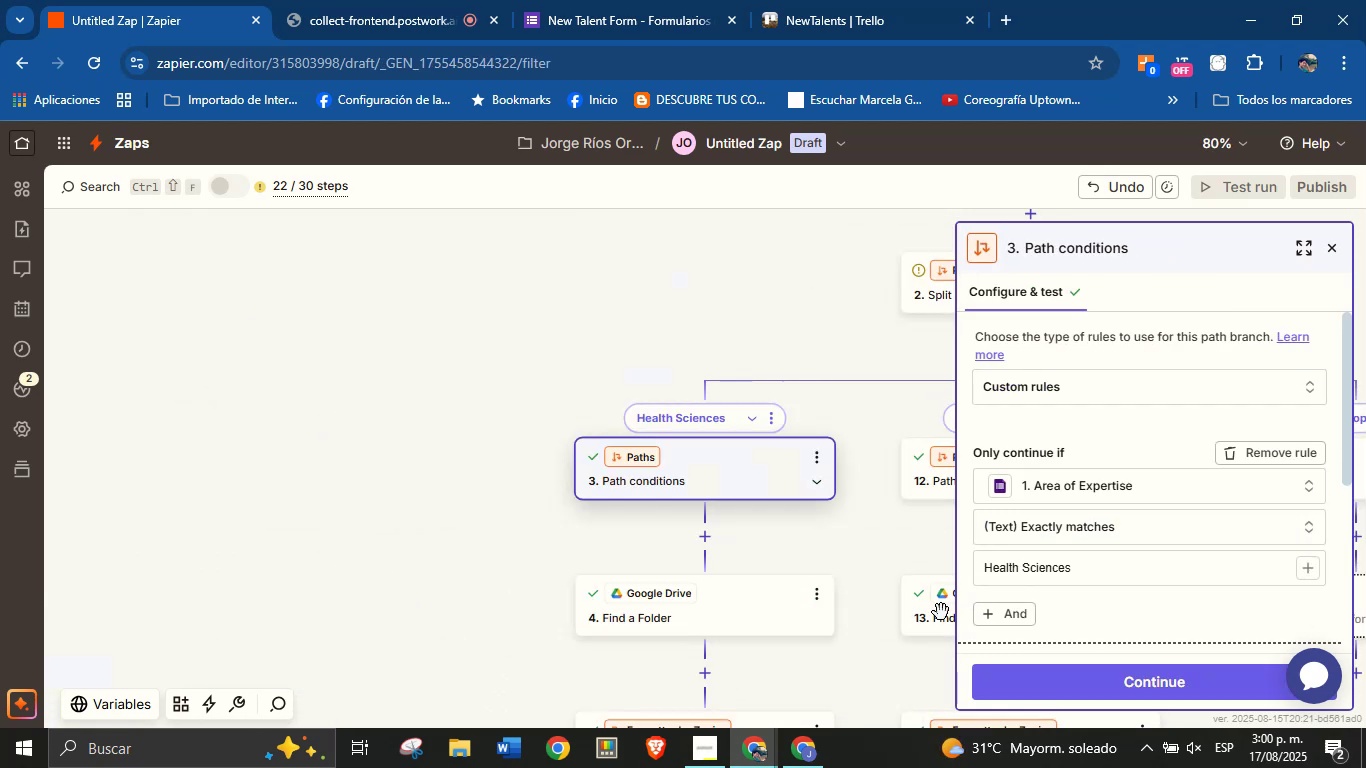 
left_click_drag(start_coordinate=[857, 560], to_coordinate=[345, 599])
 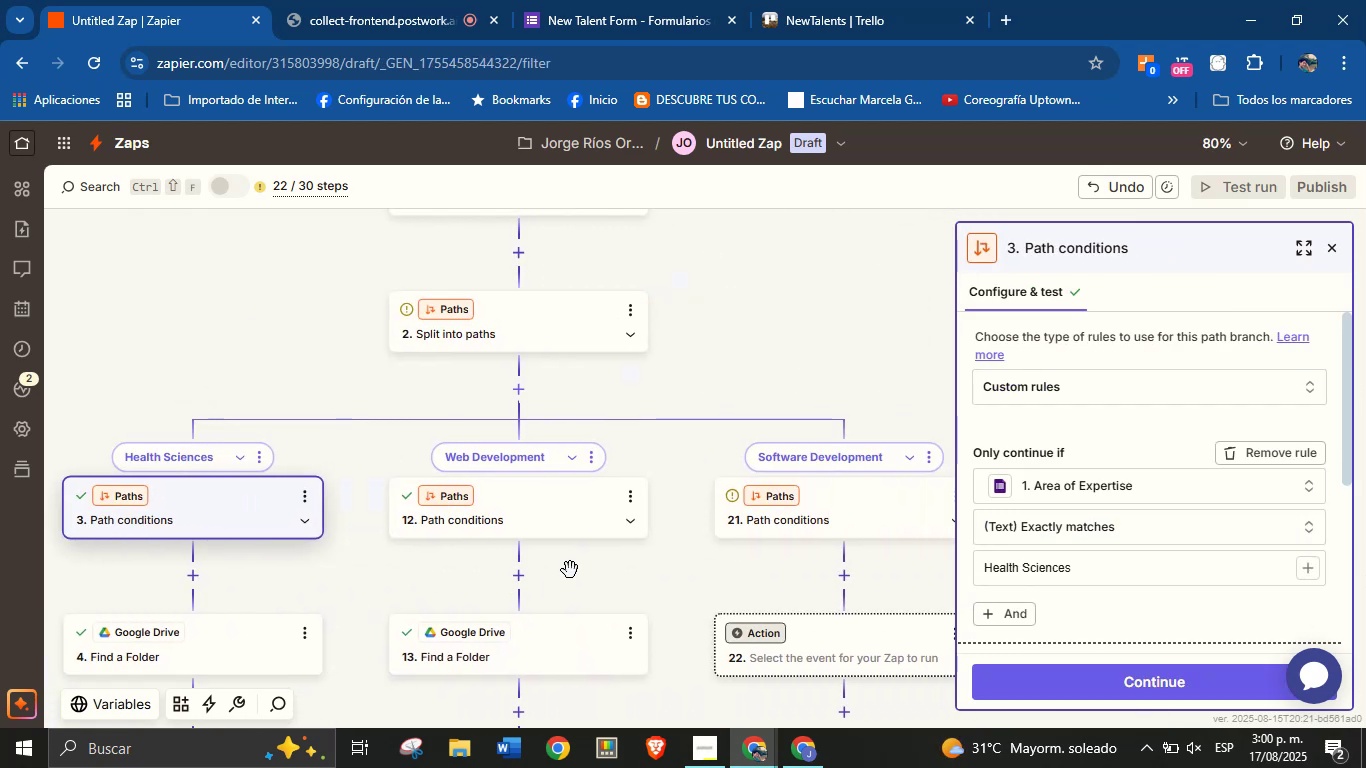 
left_click_drag(start_coordinate=[696, 564], to_coordinate=[533, 517])
 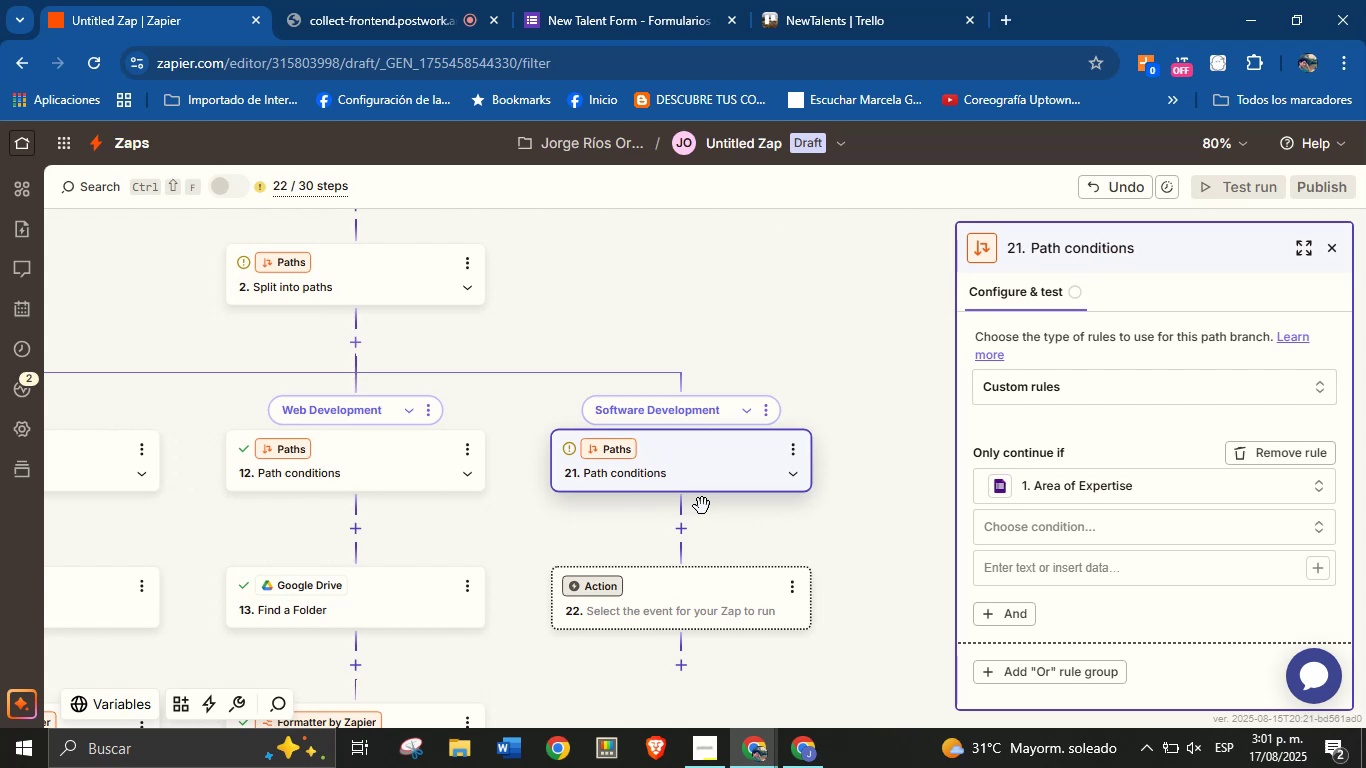 
wait(19.05)
 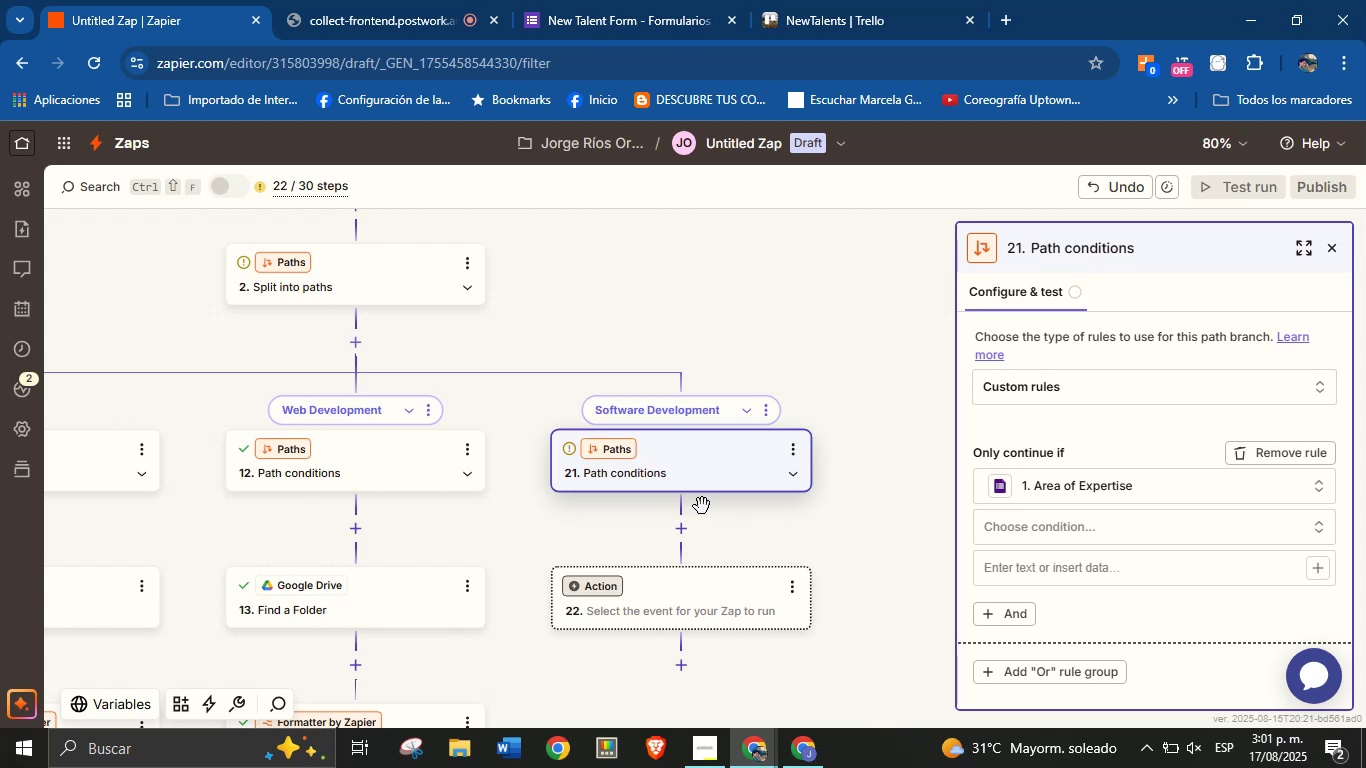 
left_click([1069, 518])
 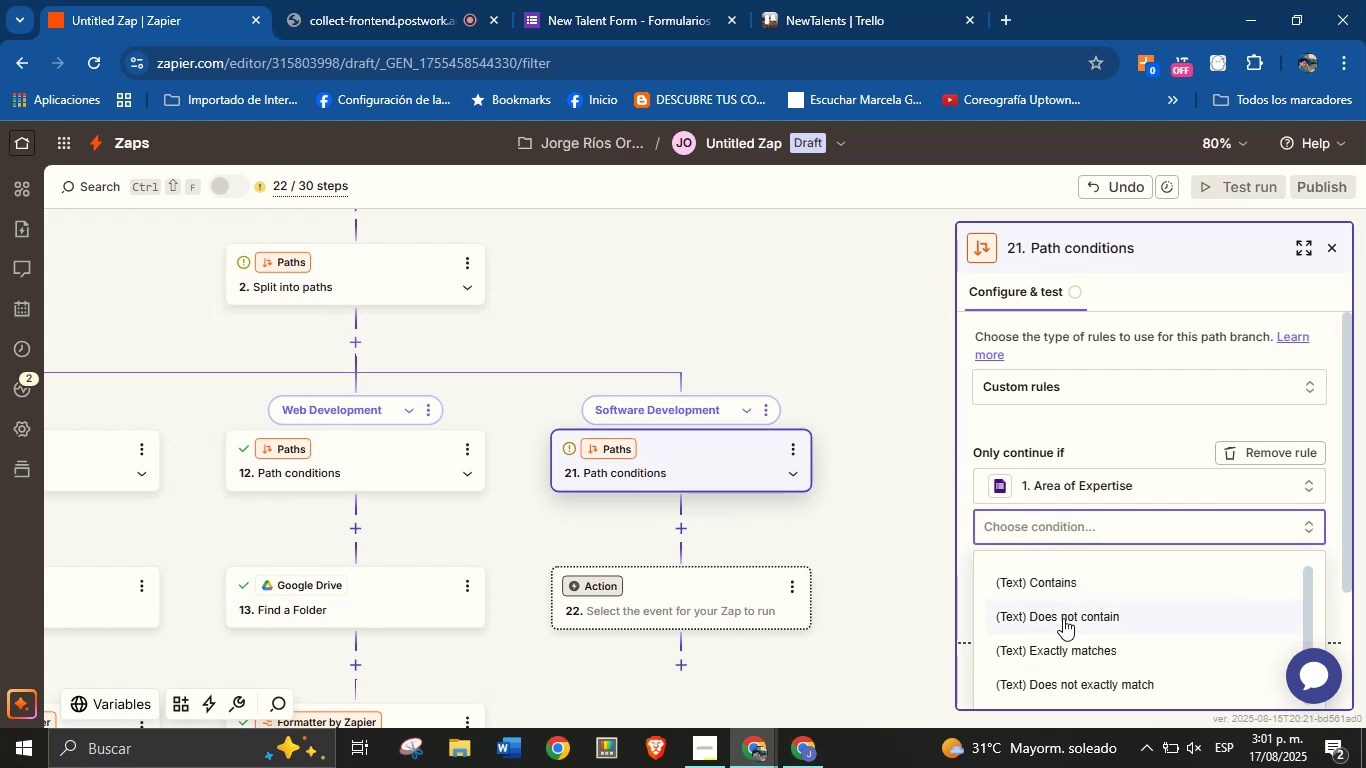 
left_click([1061, 642])
 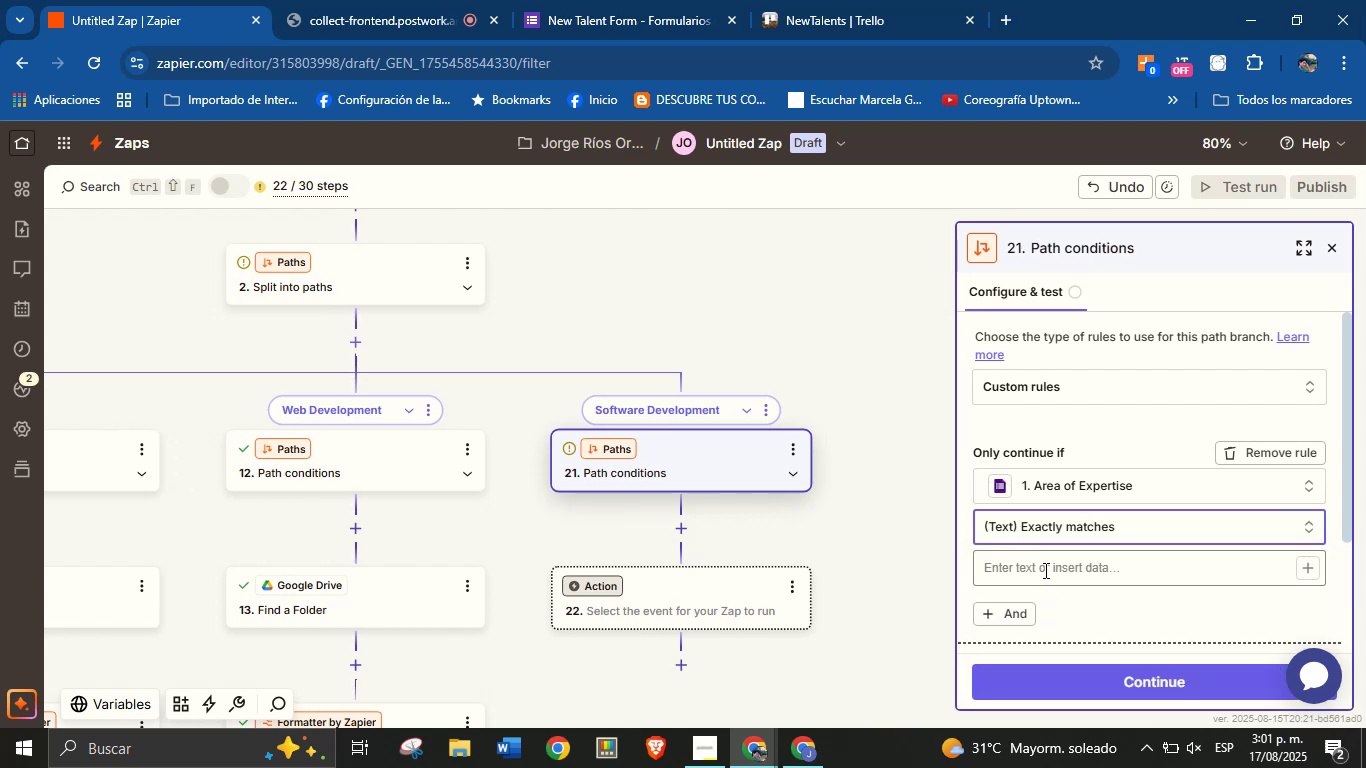 
left_click([1044, 567])
 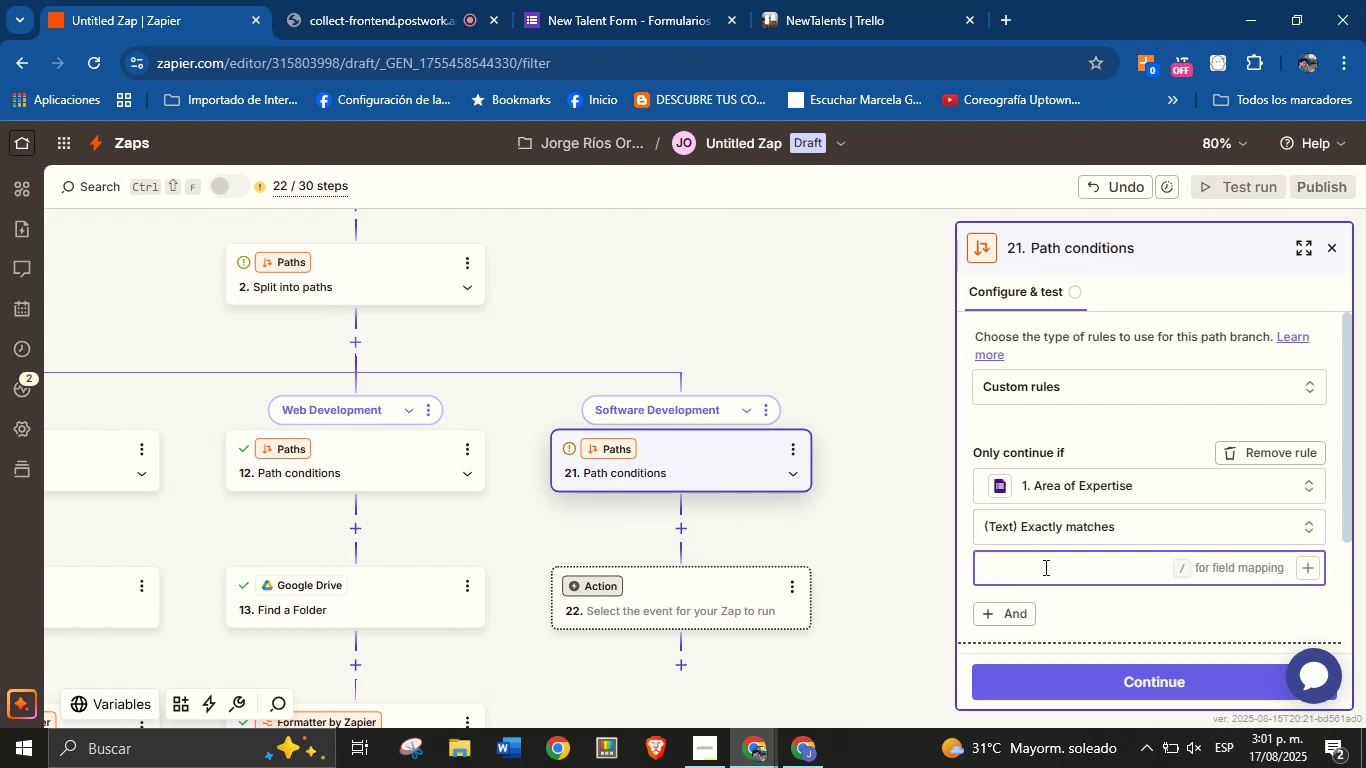 
key(Meta+V)
 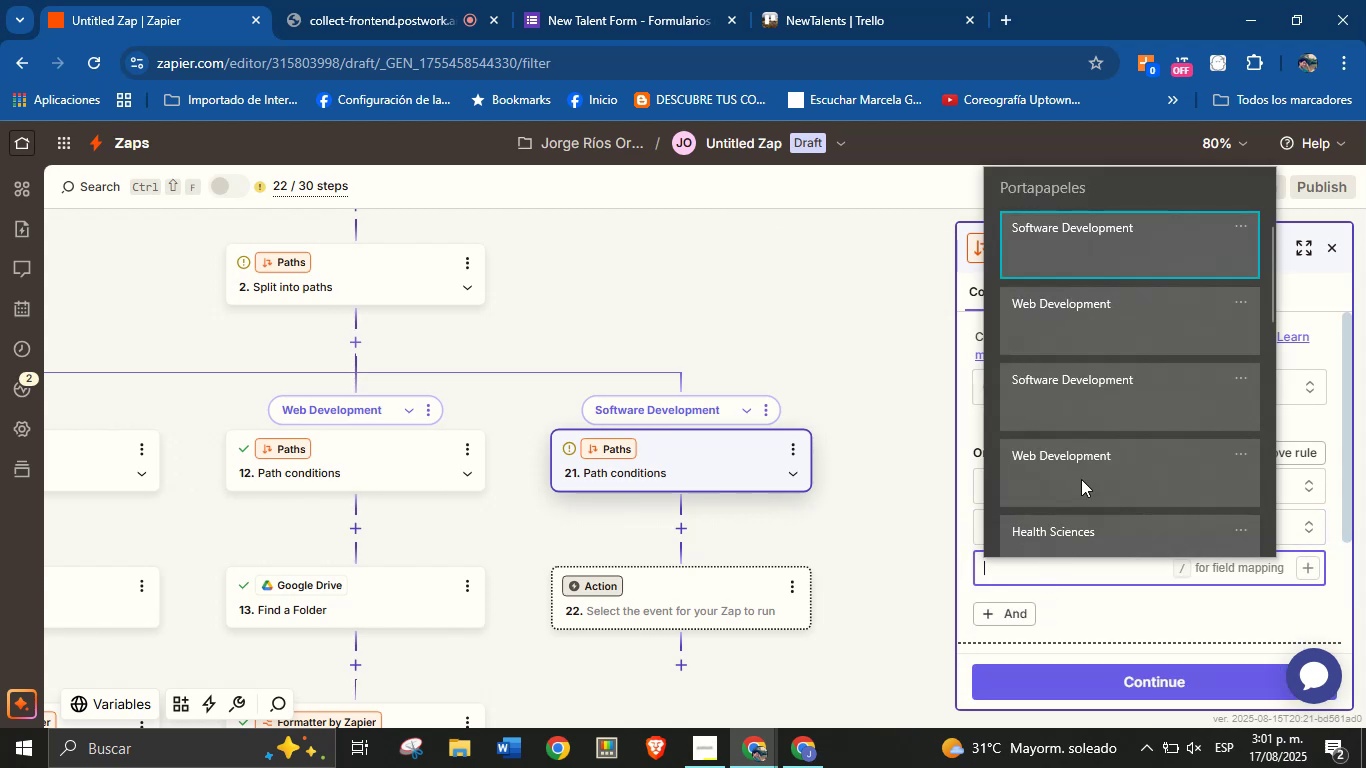 
left_click([1092, 257])
 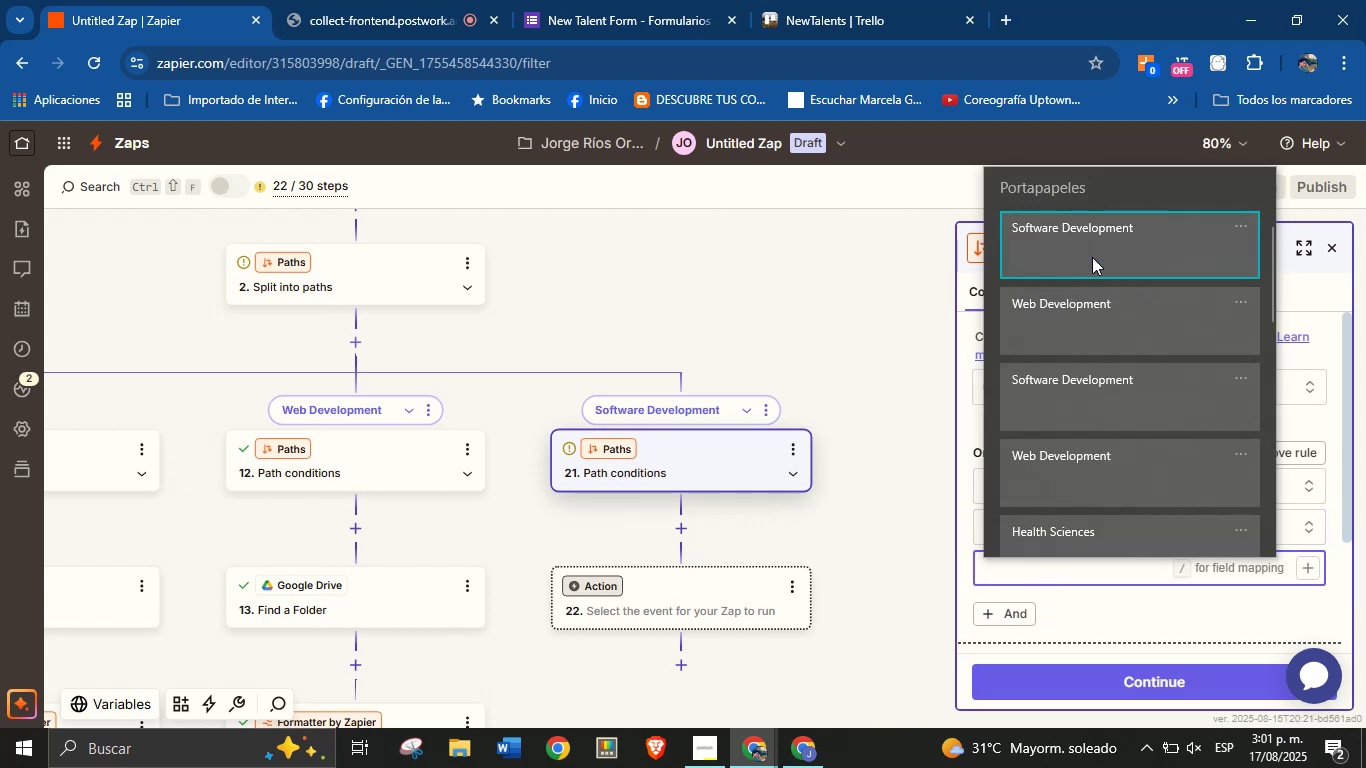 
key(Control+ControlLeft)
 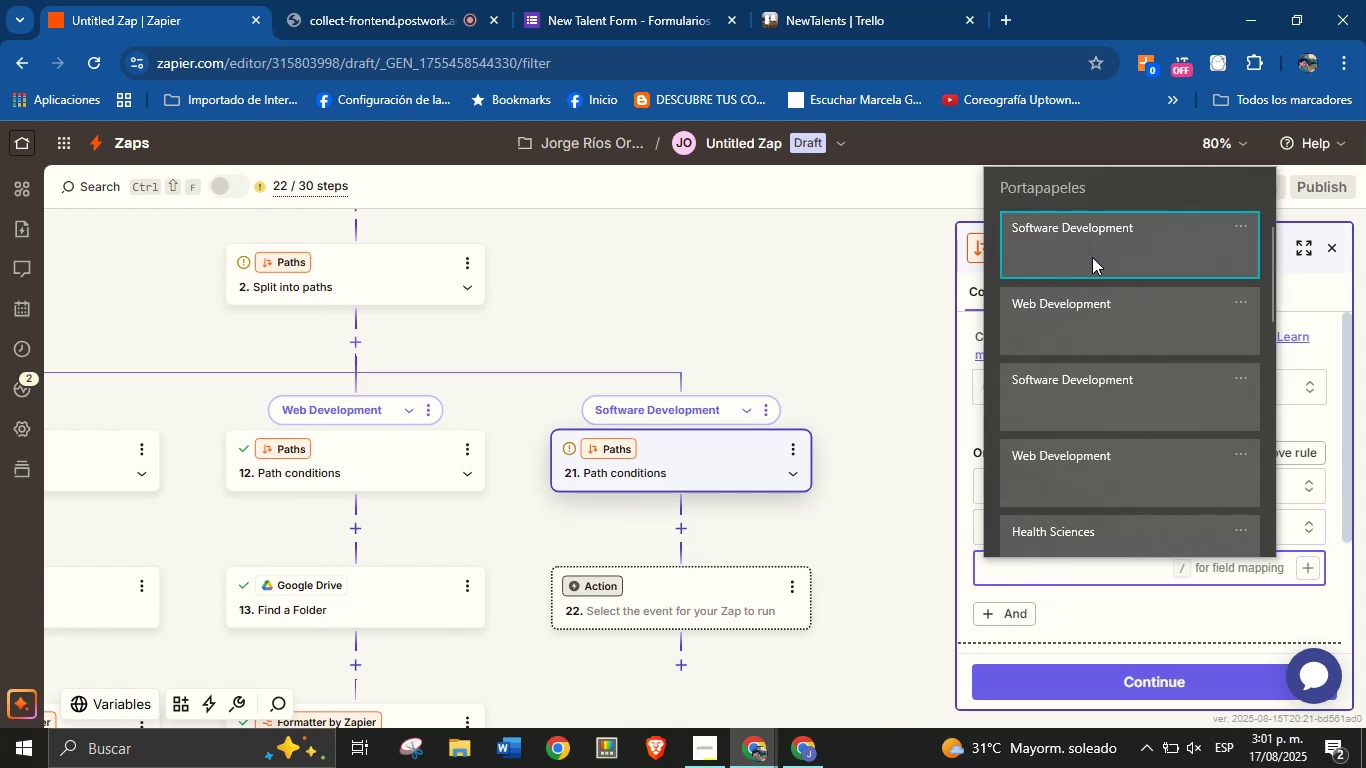 
key(Control+V)
 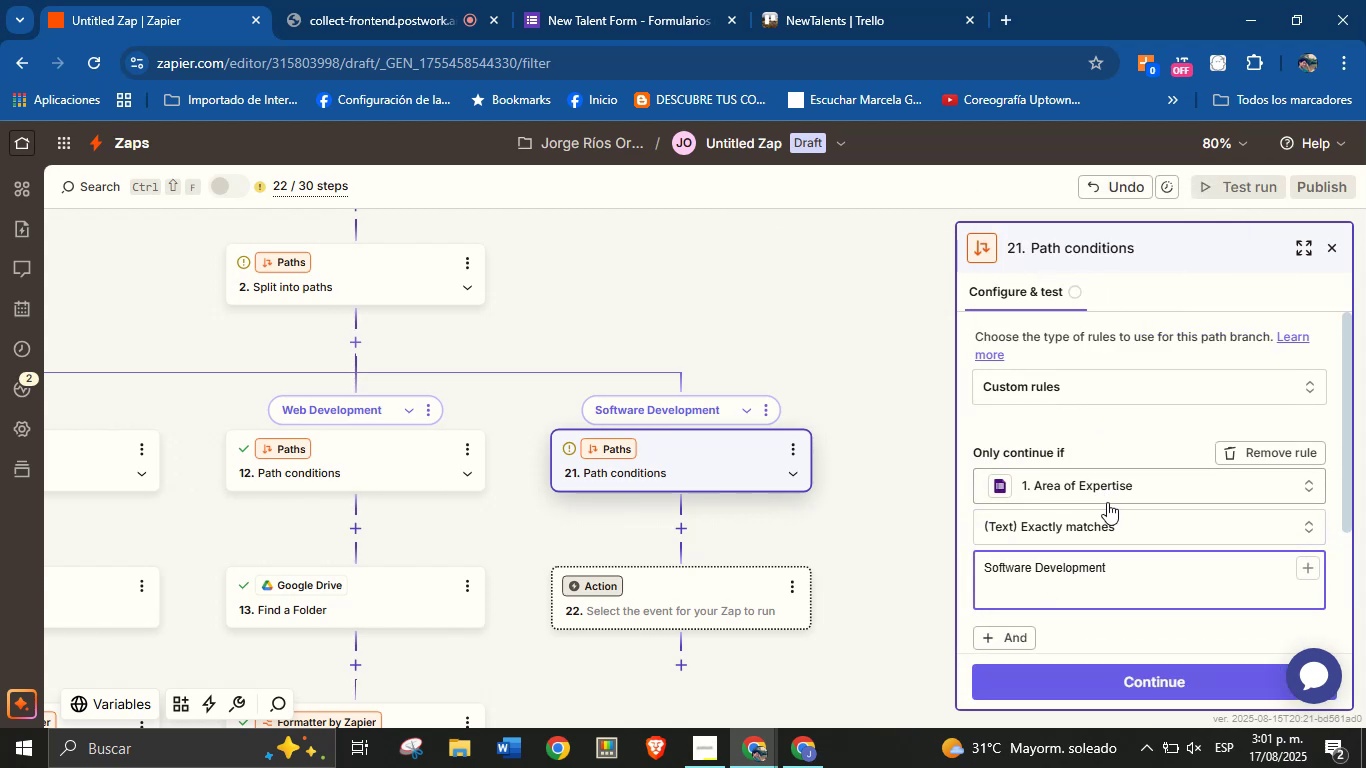 
key(Backspace)
 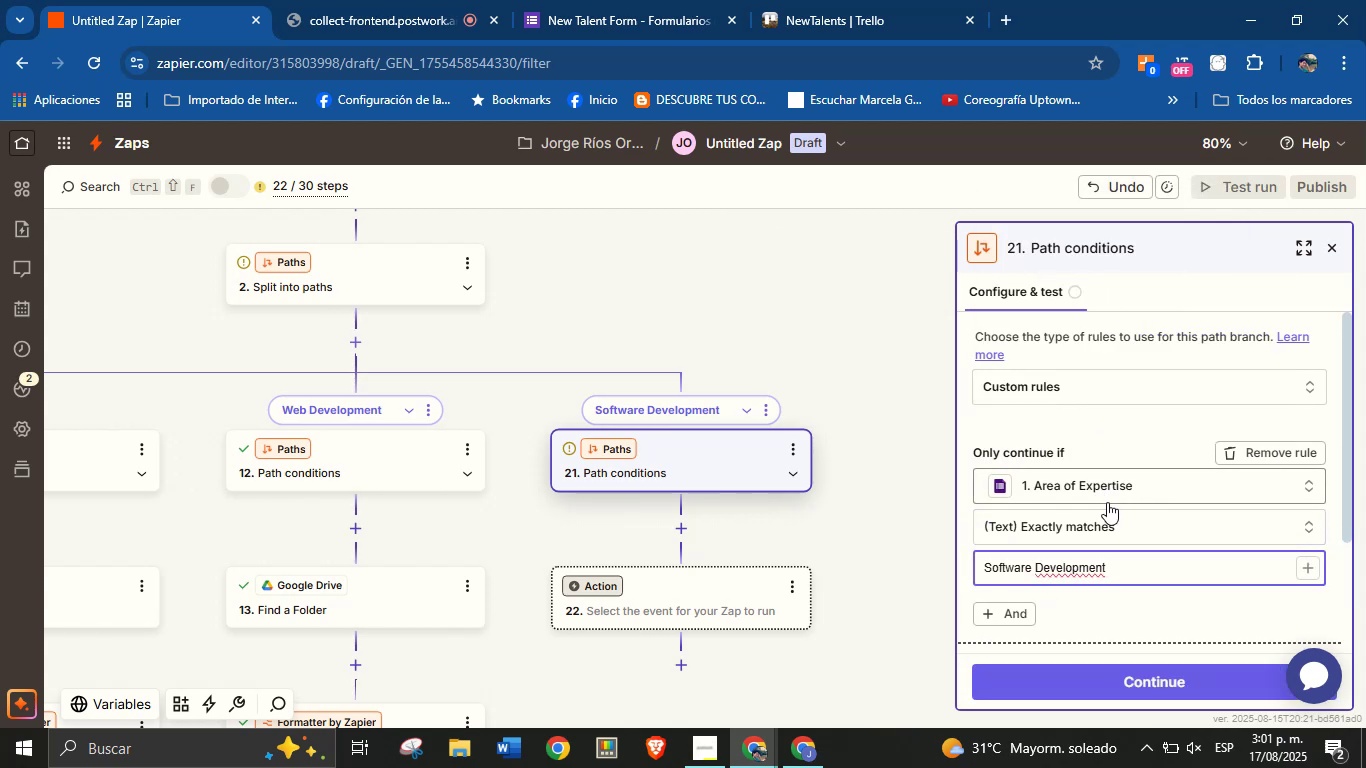 
scroll: coordinate [1096, 508], scroll_direction: down, amount: 2.0
 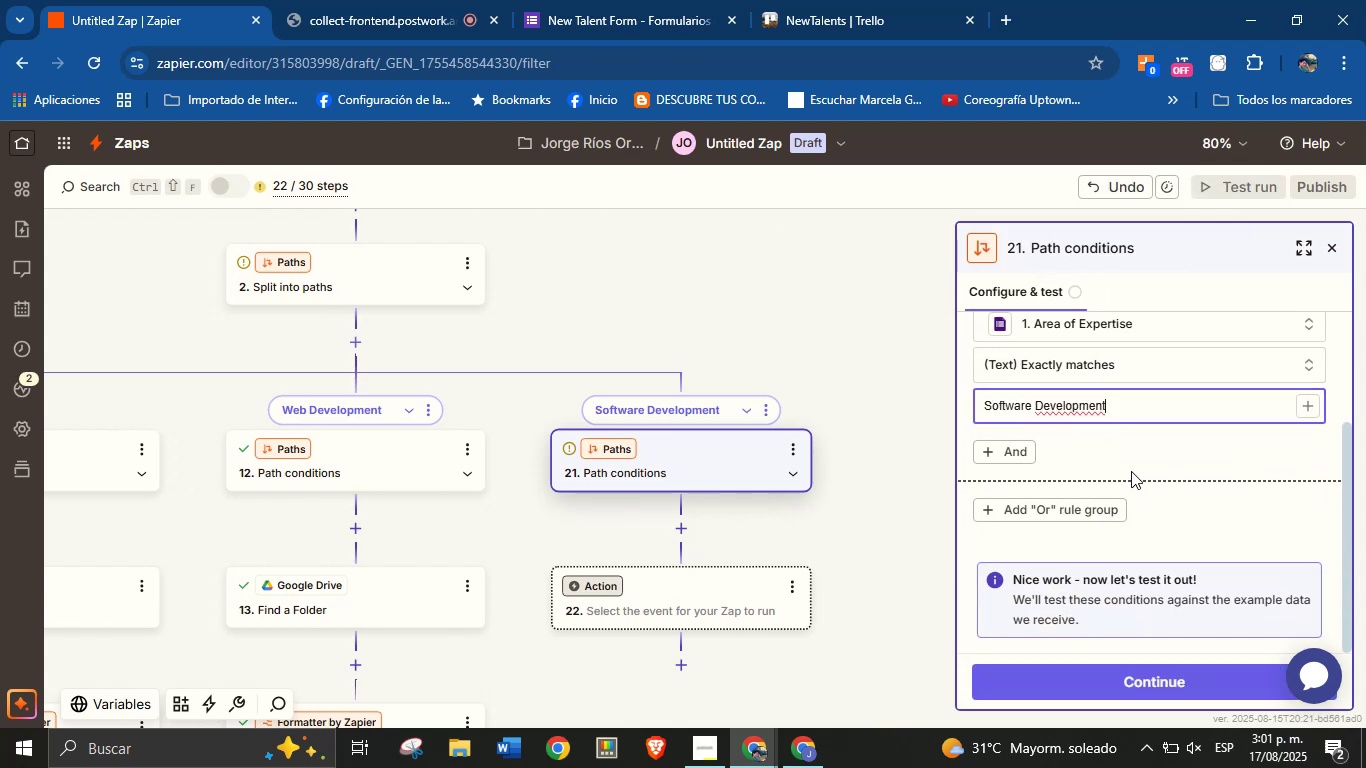 
left_click([1132, 470])
 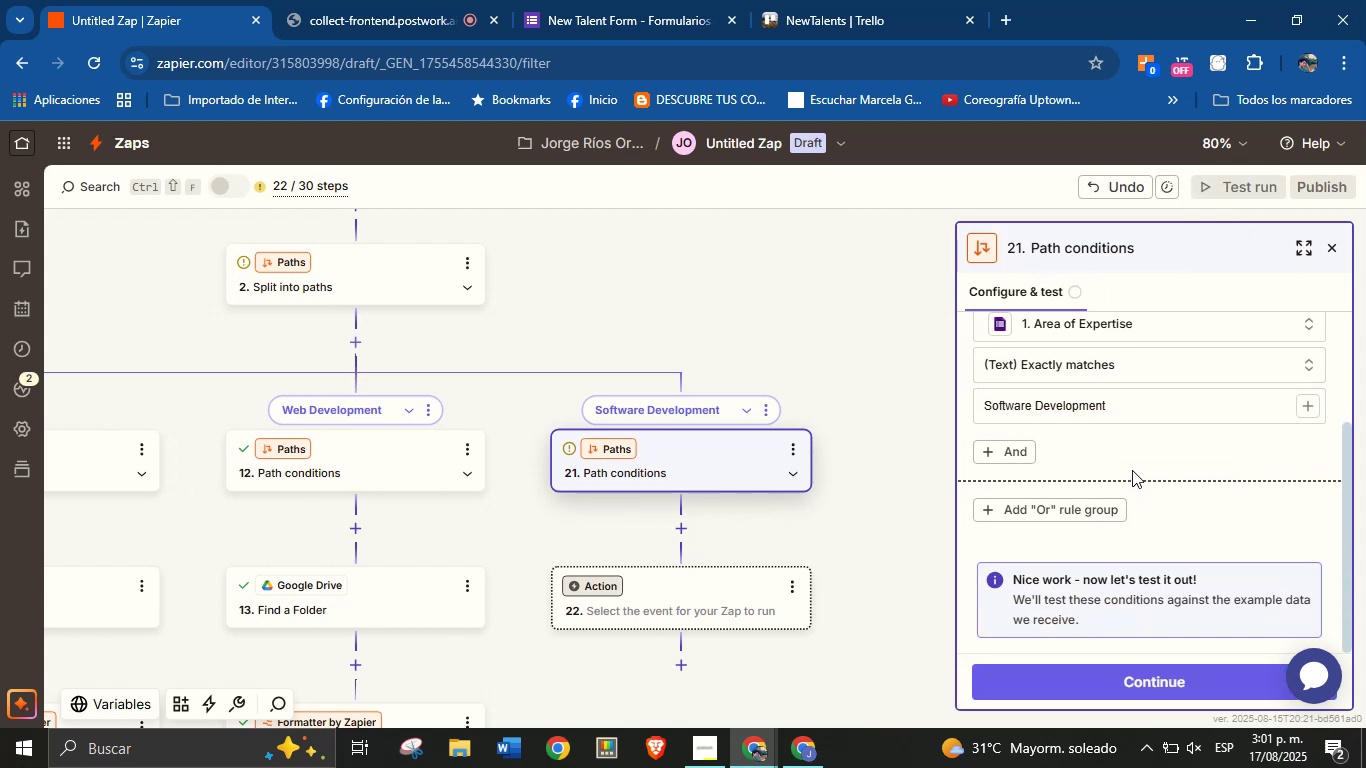 
scroll: coordinate [1132, 470], scroll_direction: down, amount: 1.0
 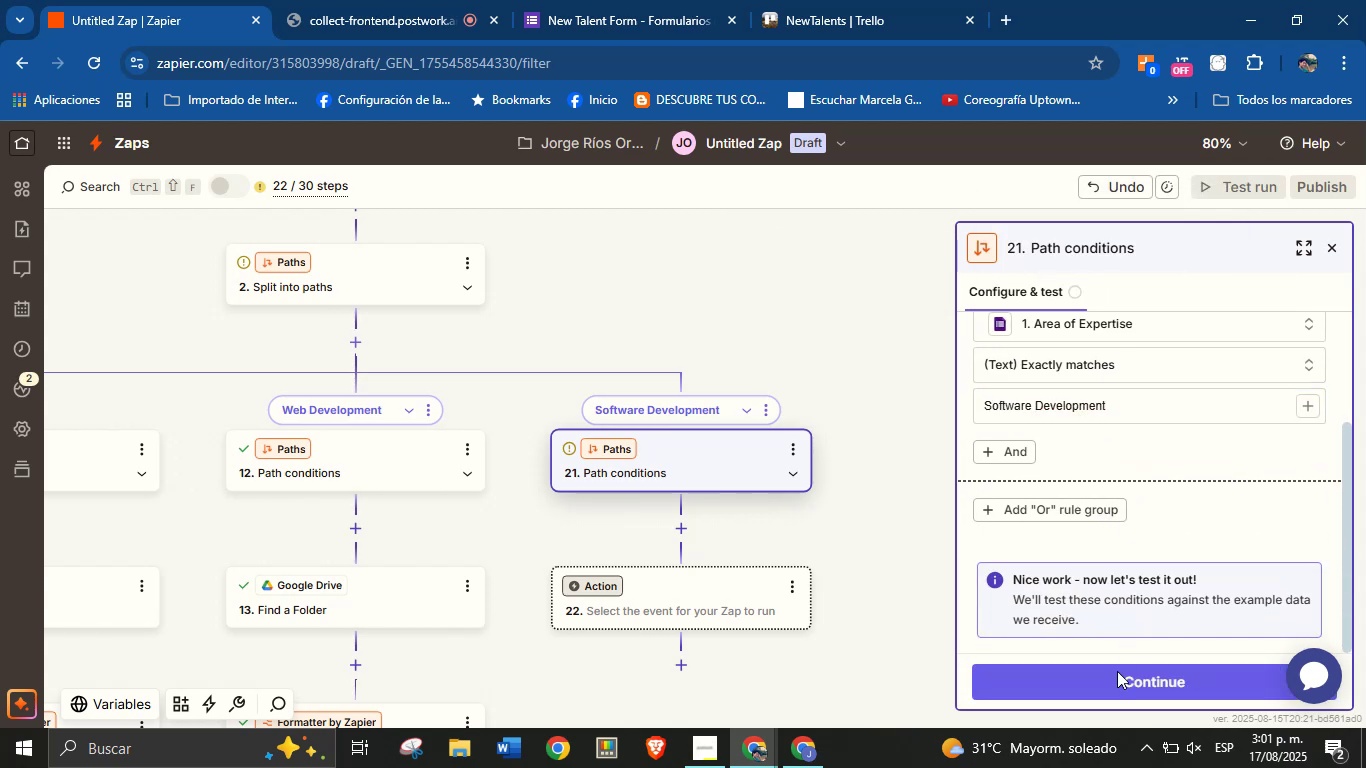 
left_click([1116, 685])
 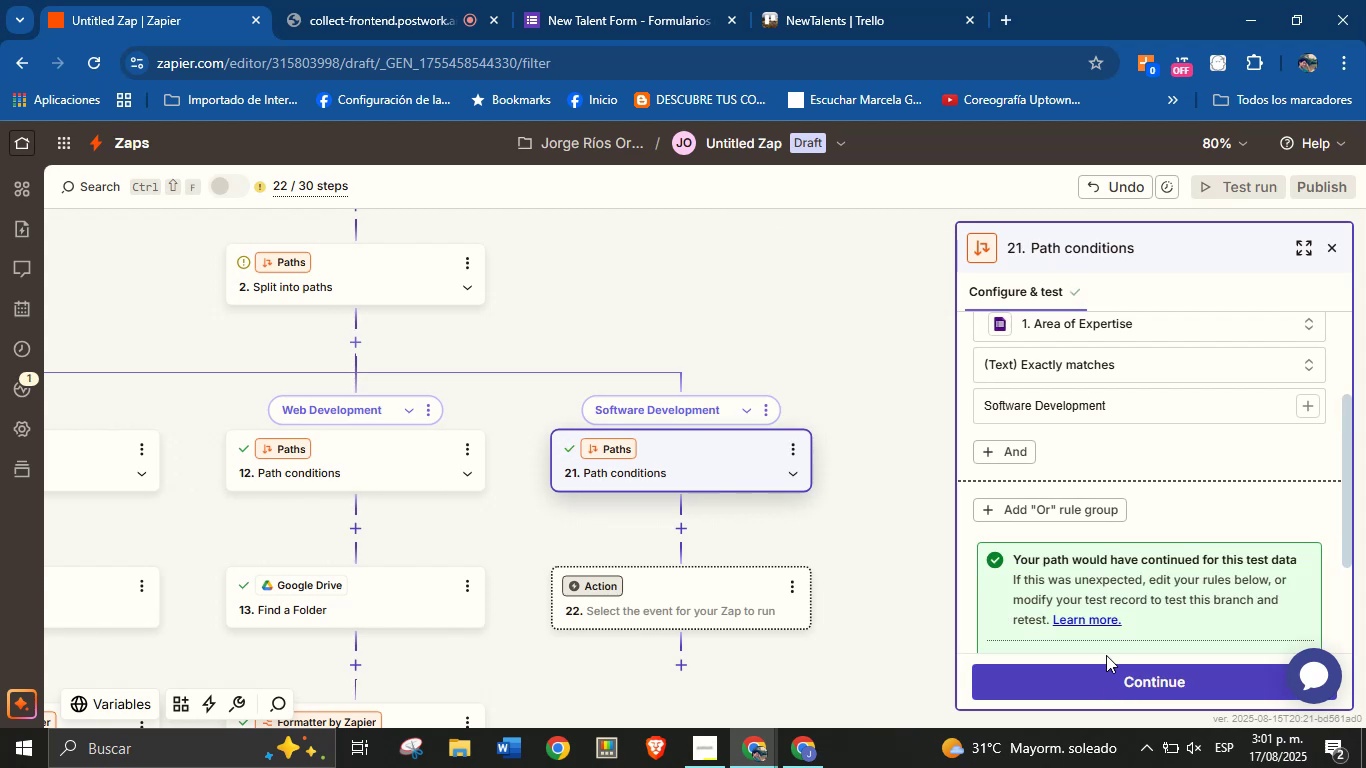 
scroll: coordinate [1102, 560], scroll_direction: down, amount: 2.0
 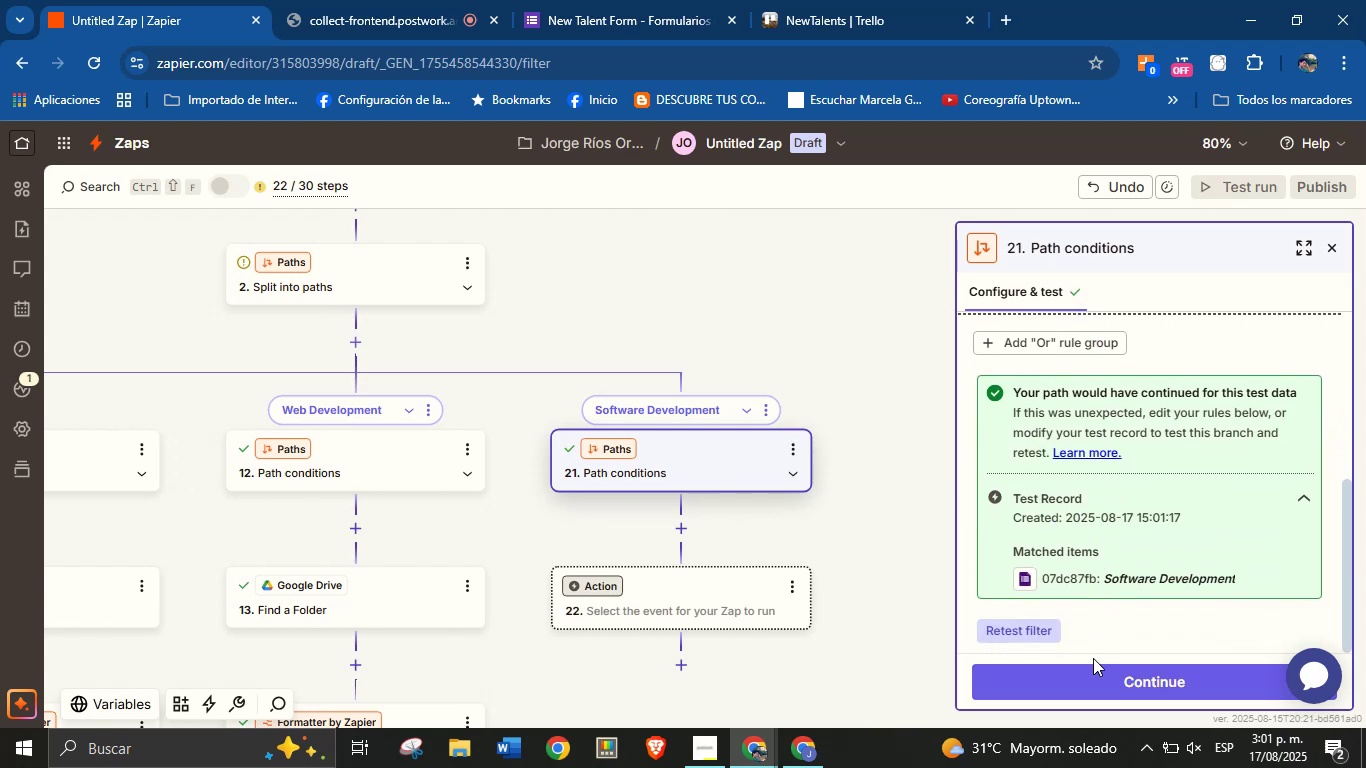 
left_click([1092, 669])
 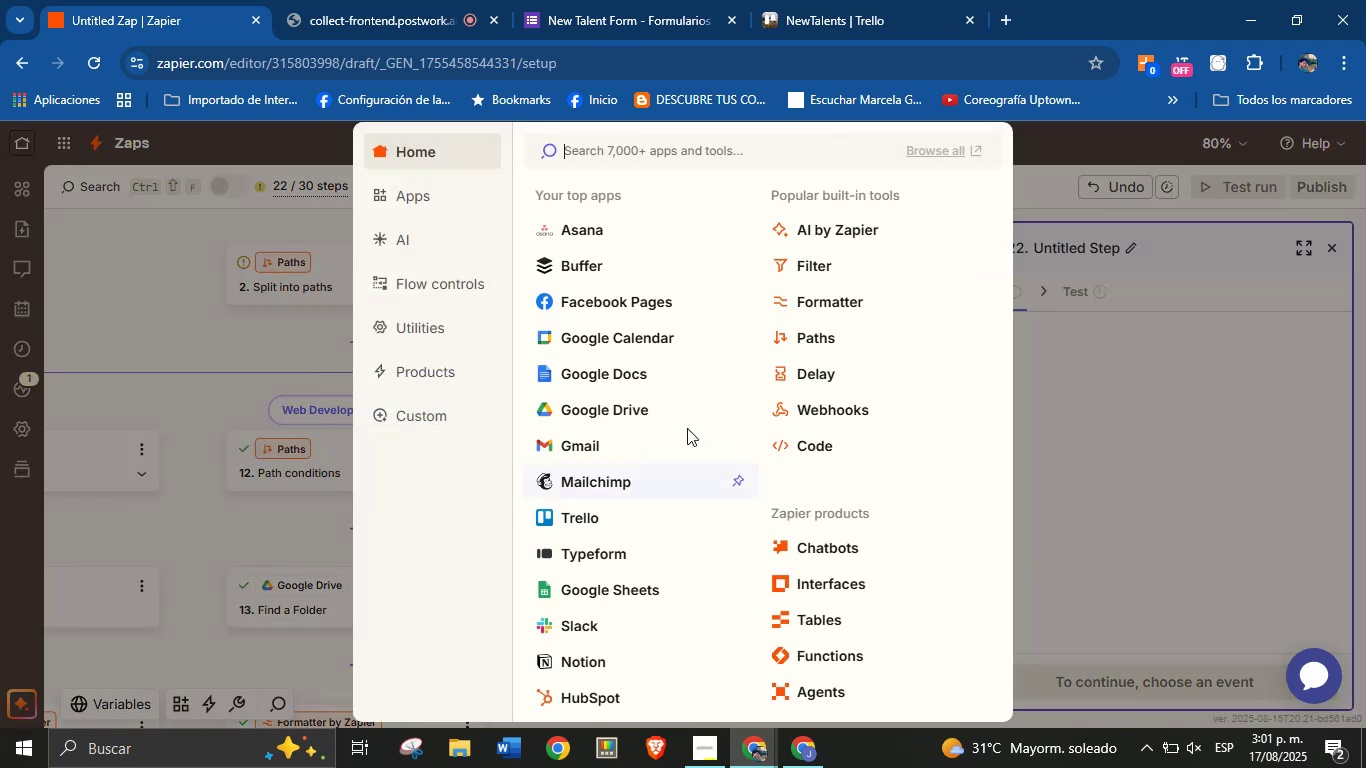 
left_click([627, 401])
 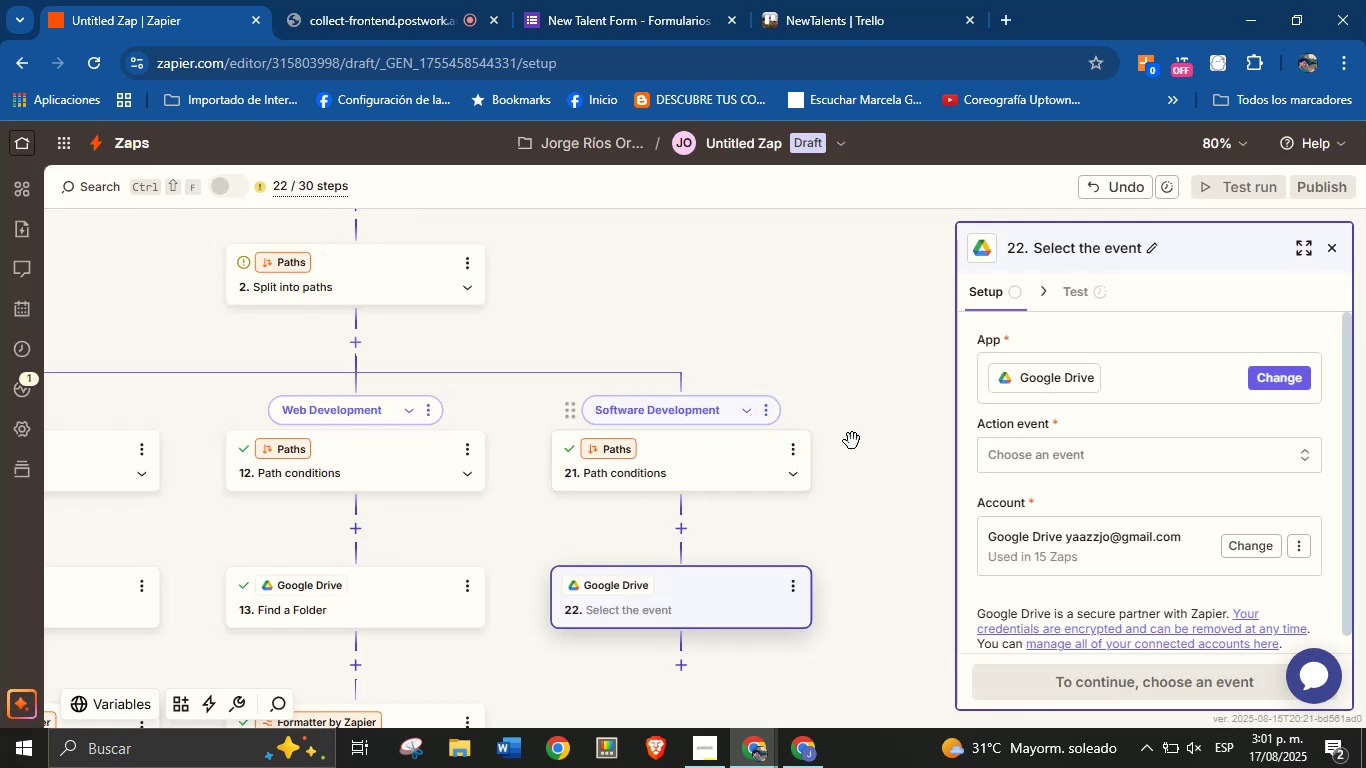 
left_click([1051, 462])
 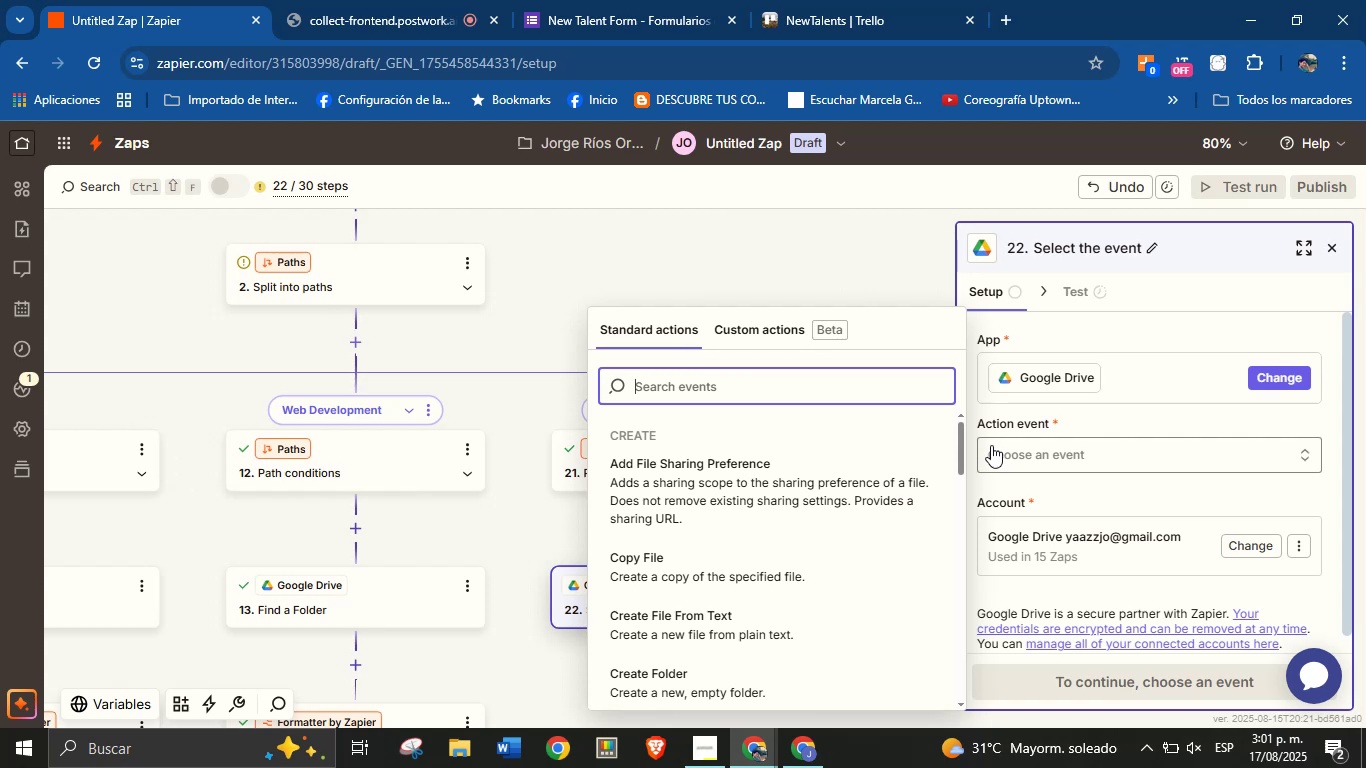 
type(f)
key(Backspace)
type(fold)
 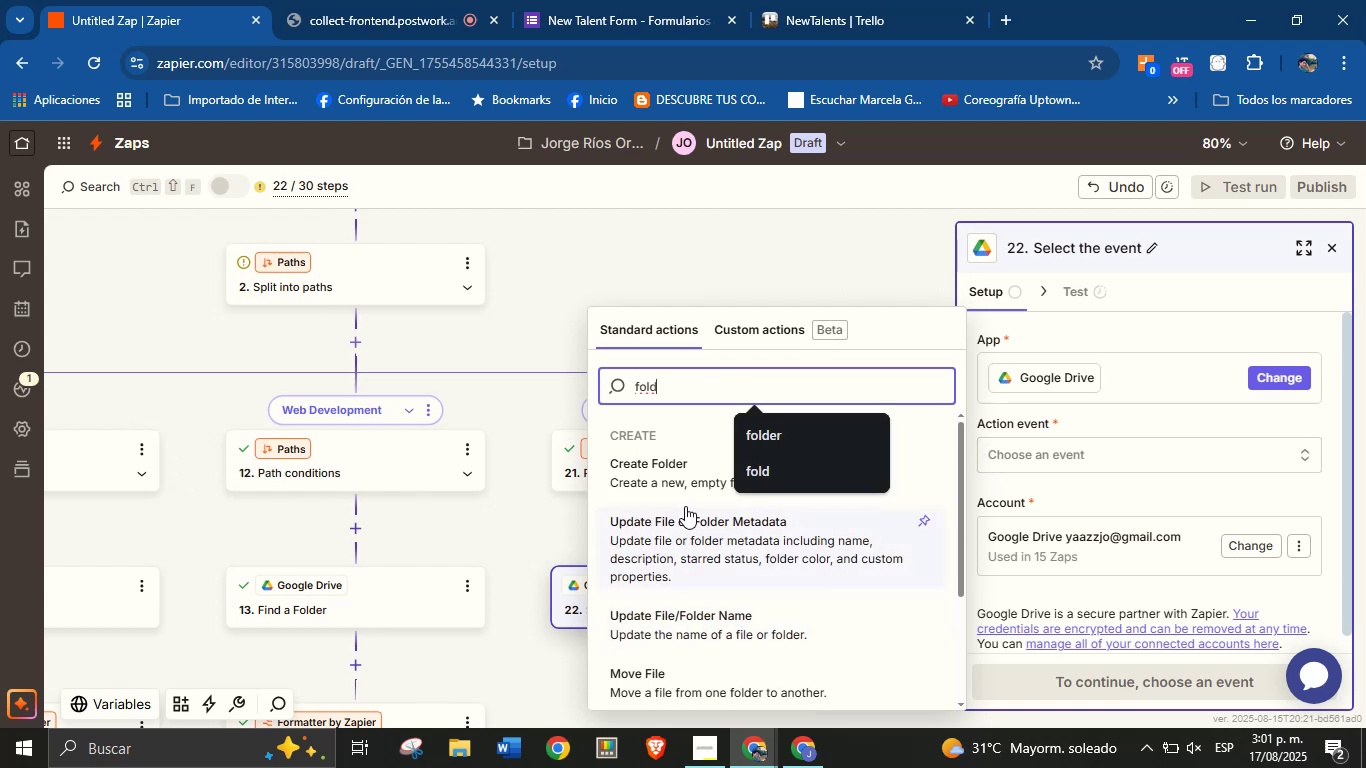 
scroll: coordinate [699, 559], scroll_direction: down, amount: 2.0
 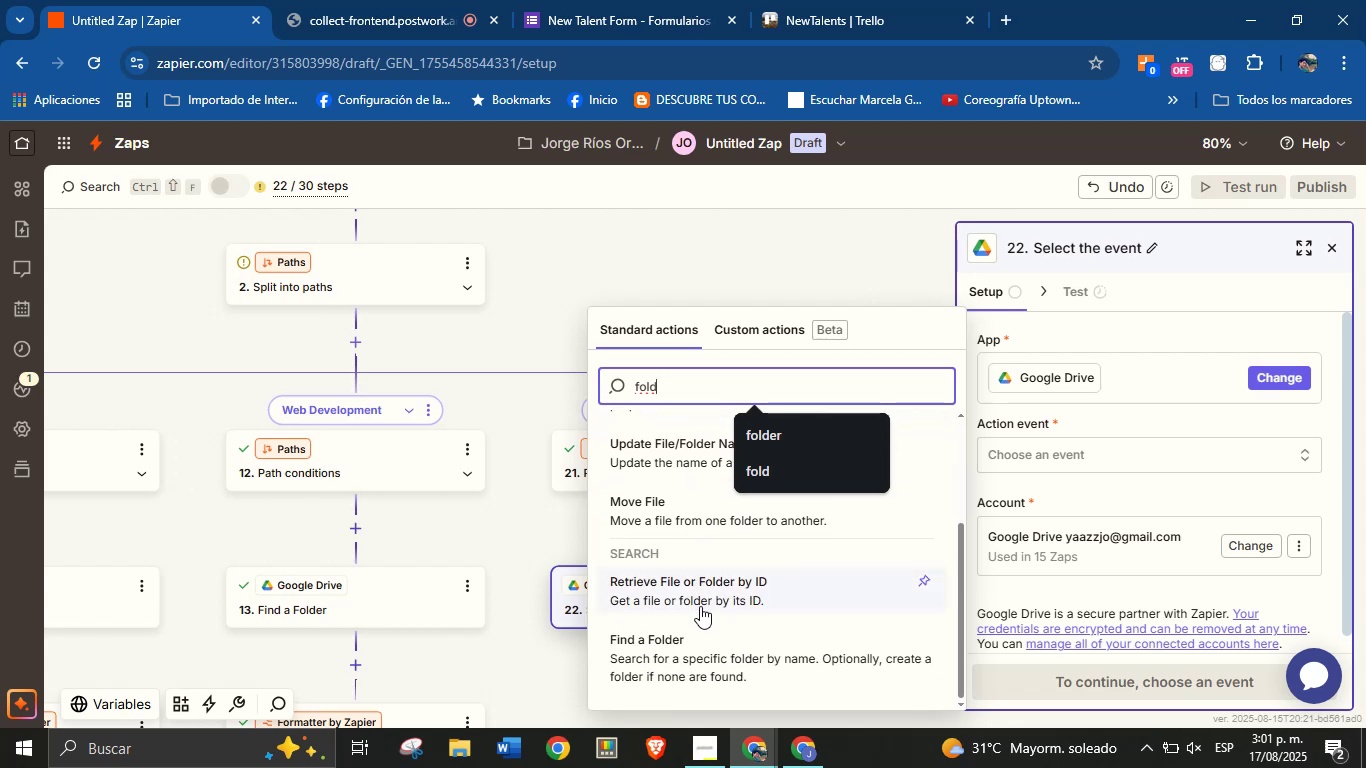 
left_click([685, 650])
 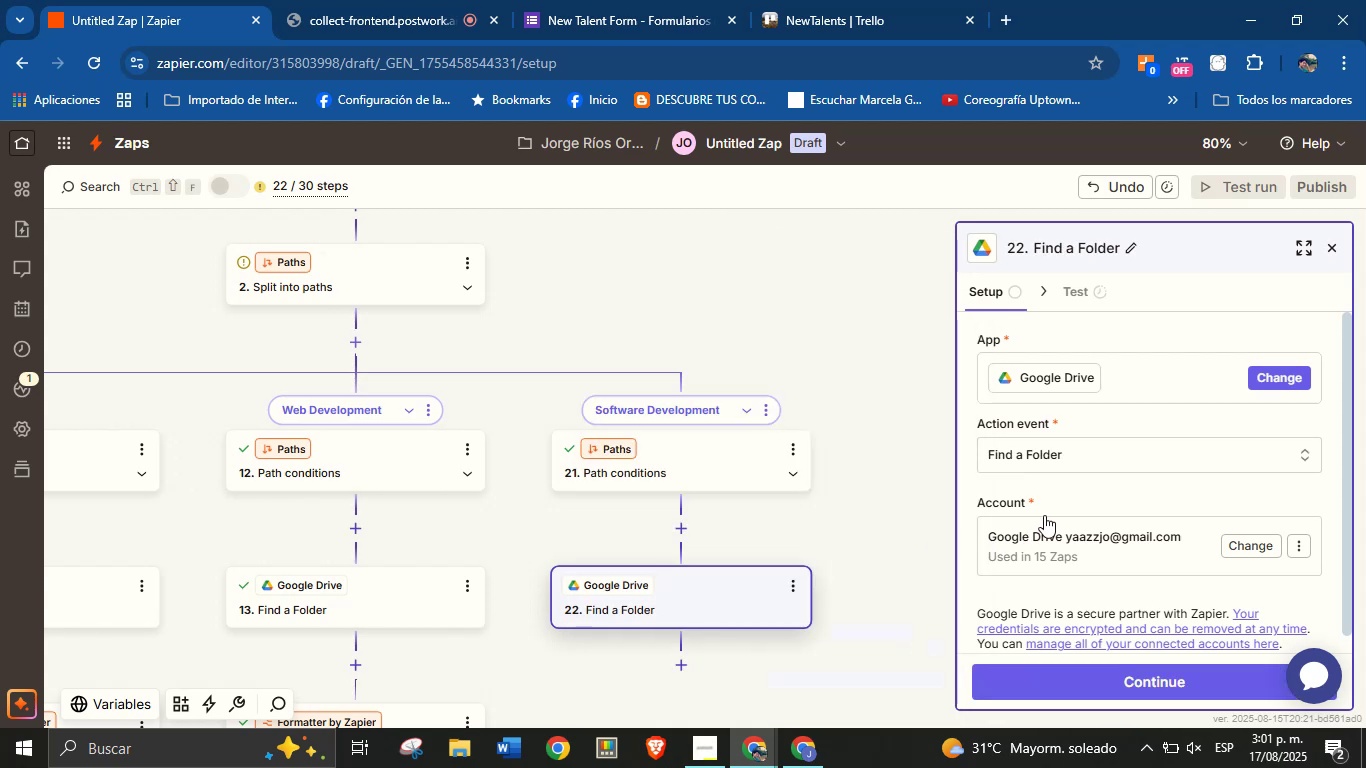 
scroll: coordinate [1060, 502], scroll_direction: down, amount: 2.0
 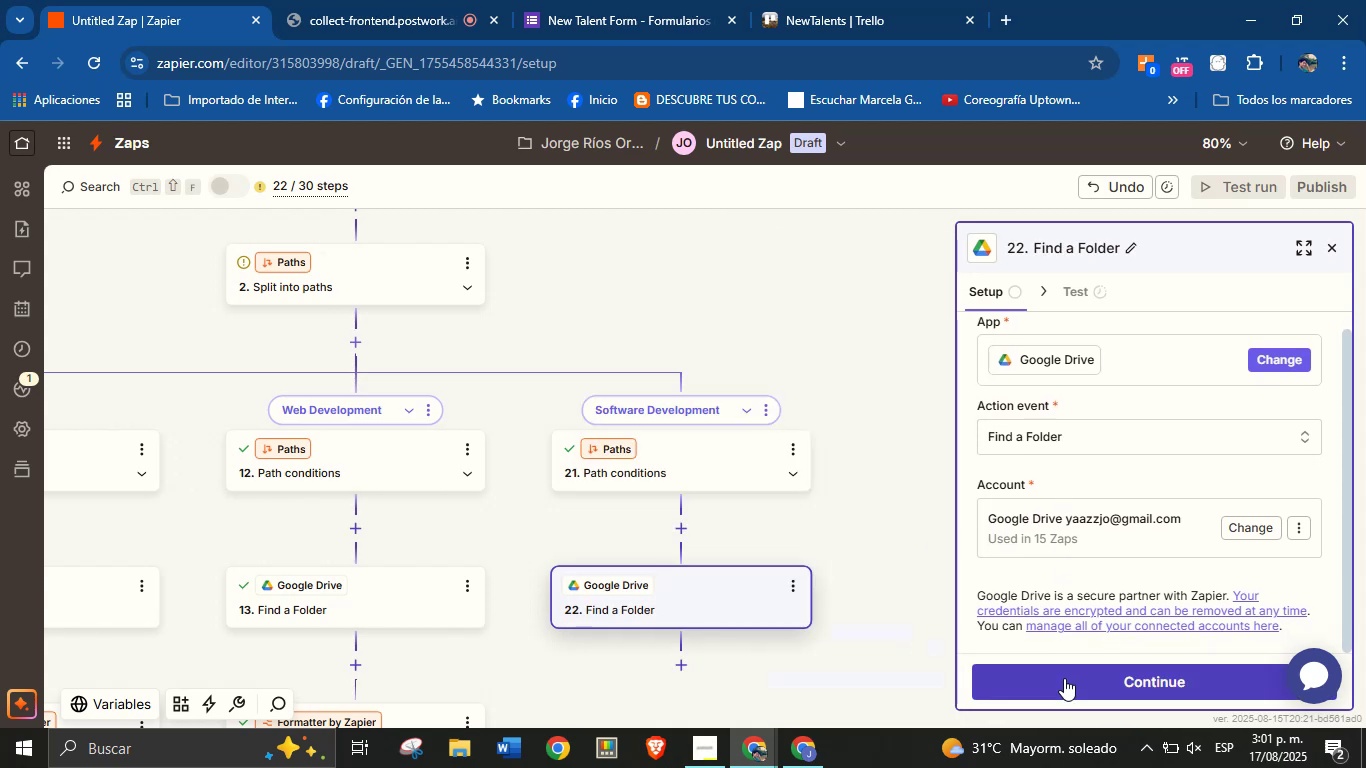 
left_click([1064, 679])
 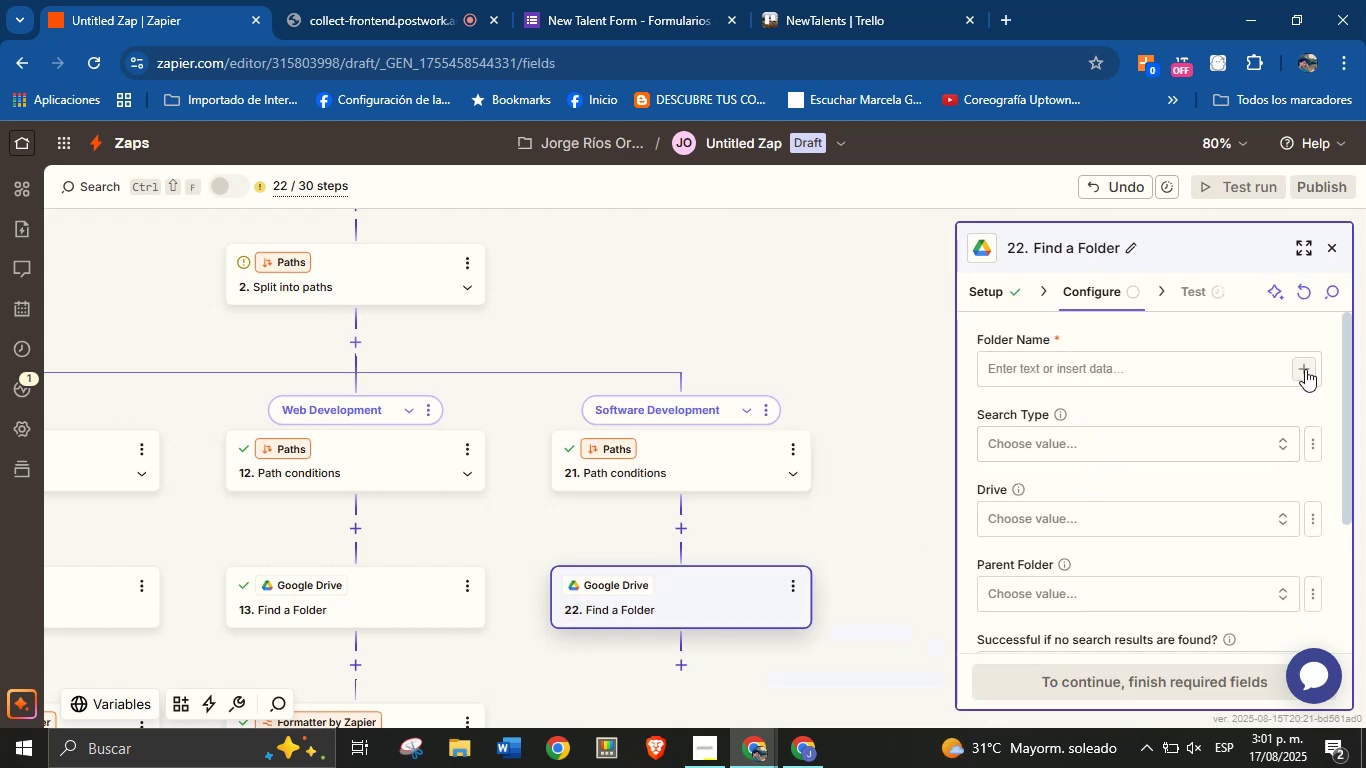 
wait(6.37)
 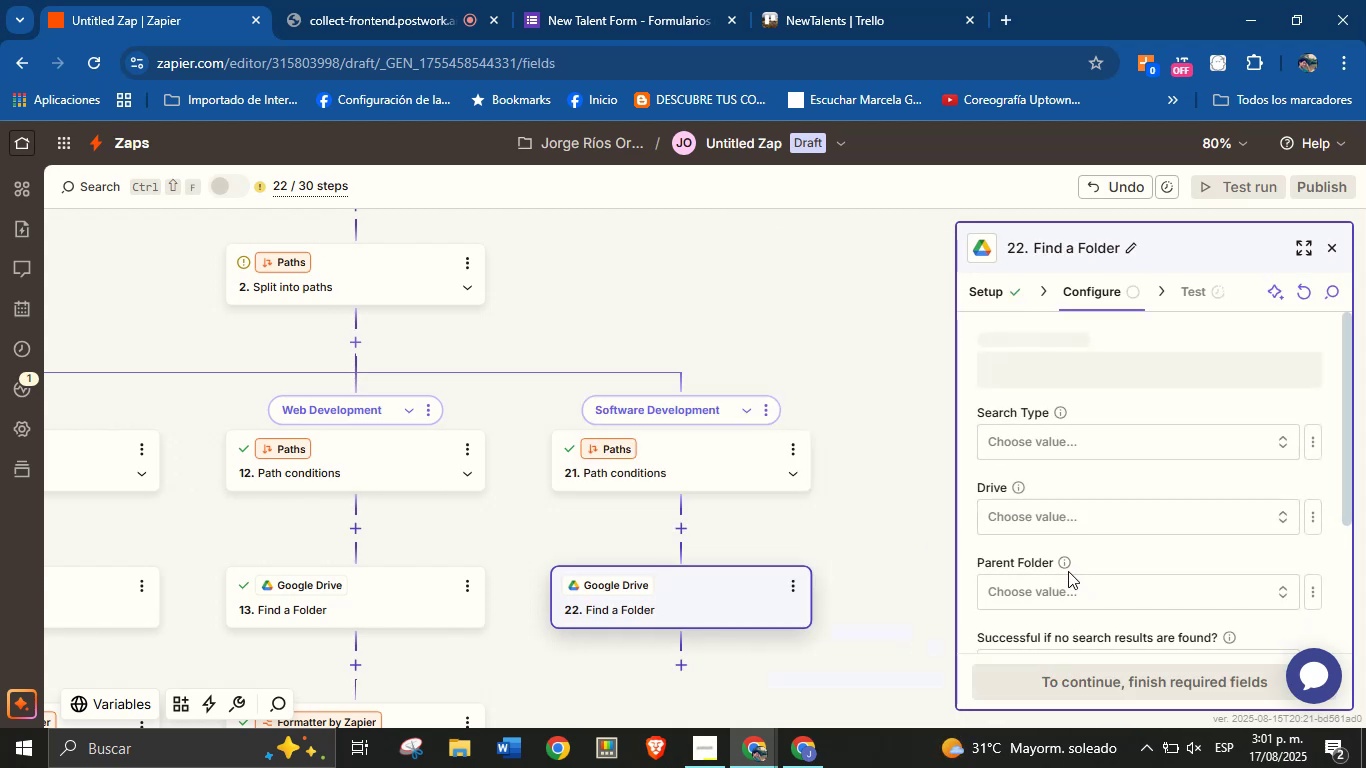 
left_click([1304, 371])
 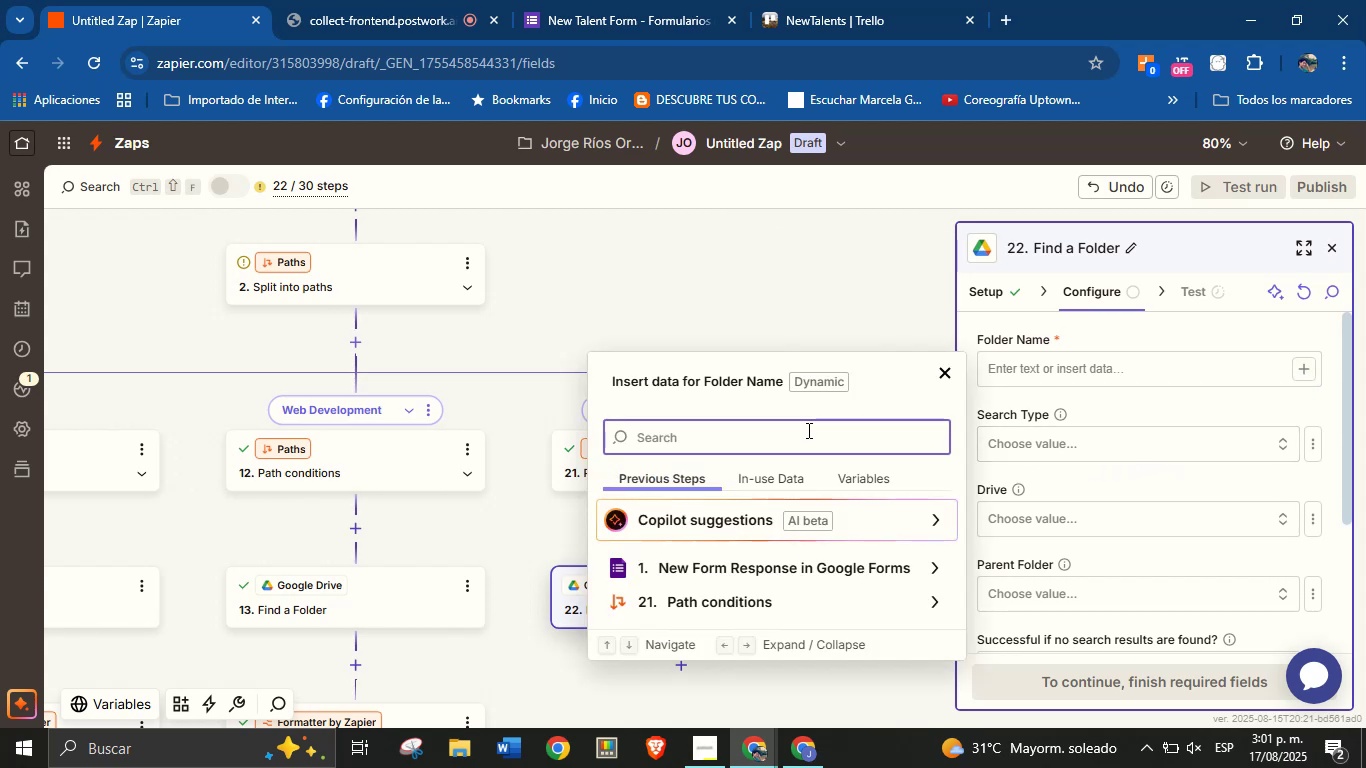 
type(are)
key(Backspace)
key(Backspace)
key(Backspace)
type(nam)
 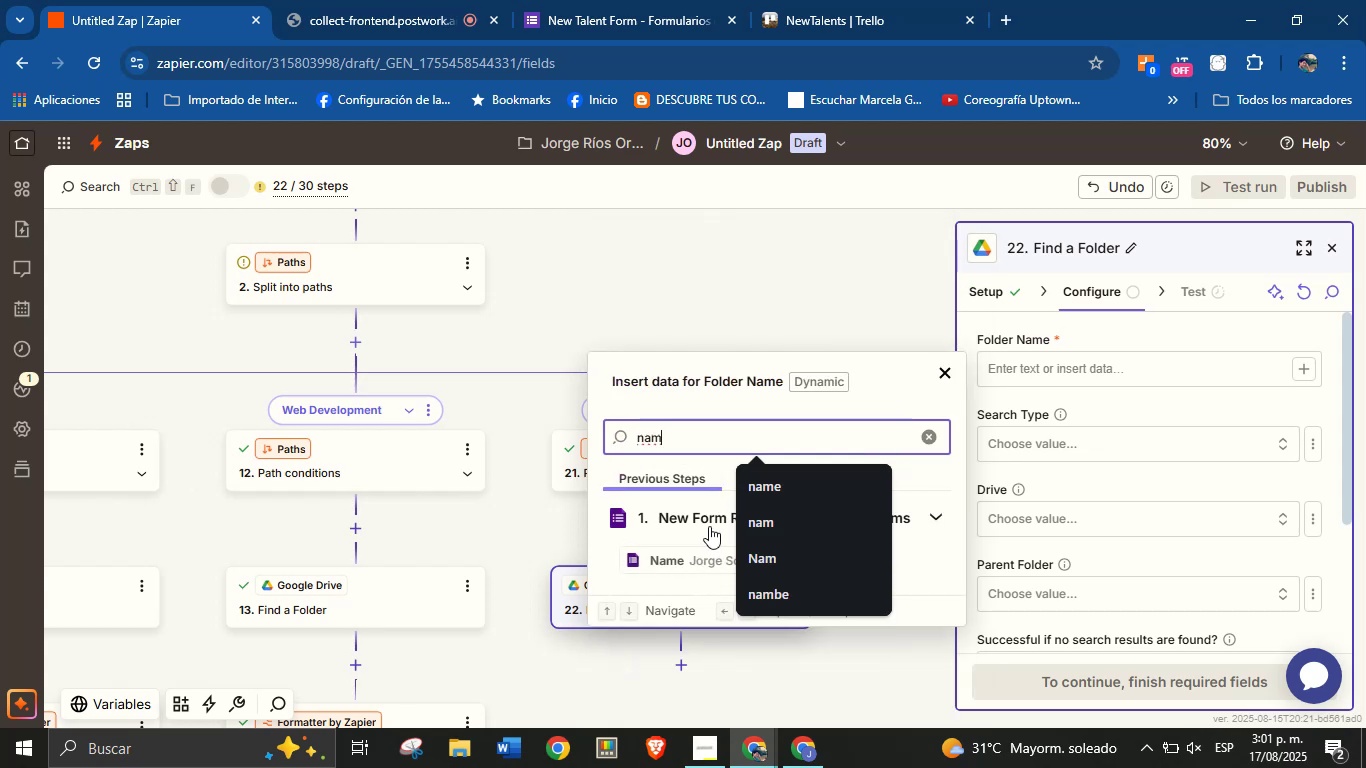 
right_click([689, 553])
 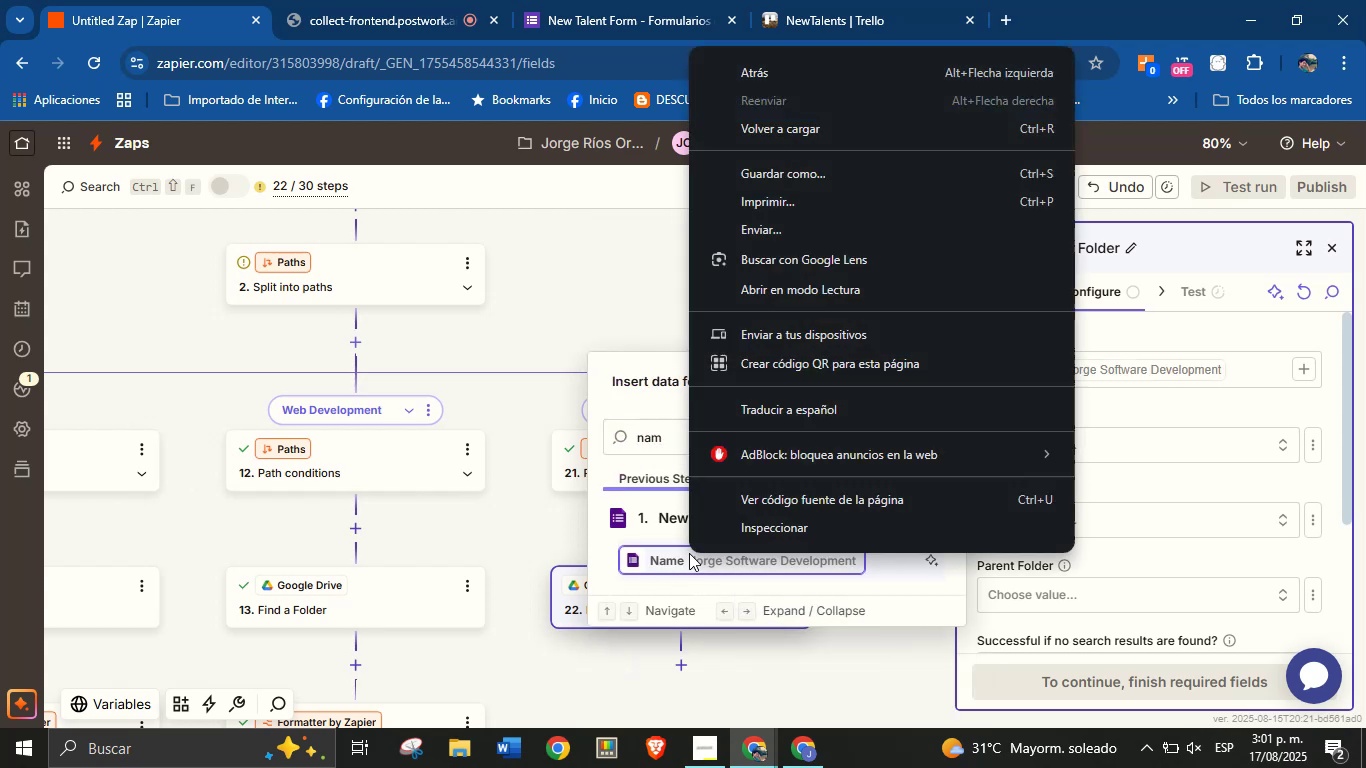 
left_click([689, 553])
 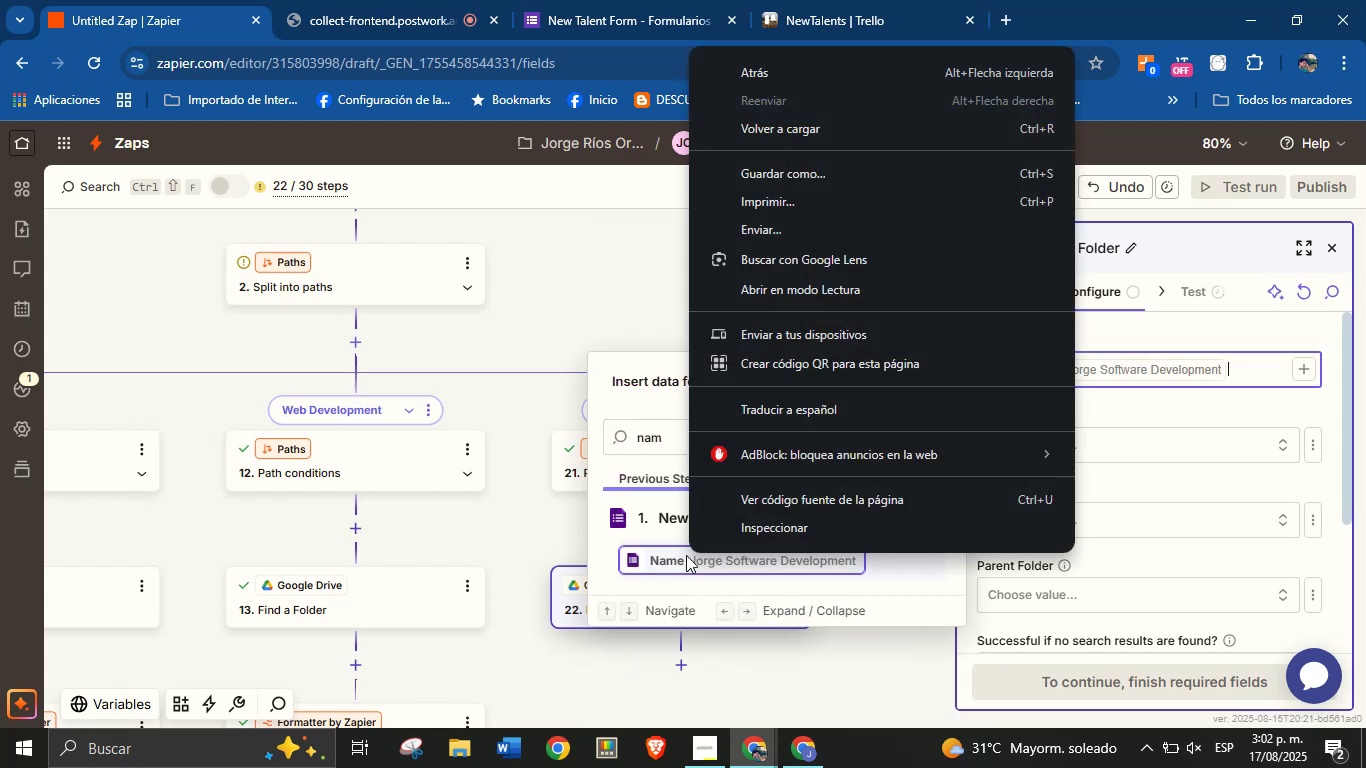 
left_click([679, 561])
 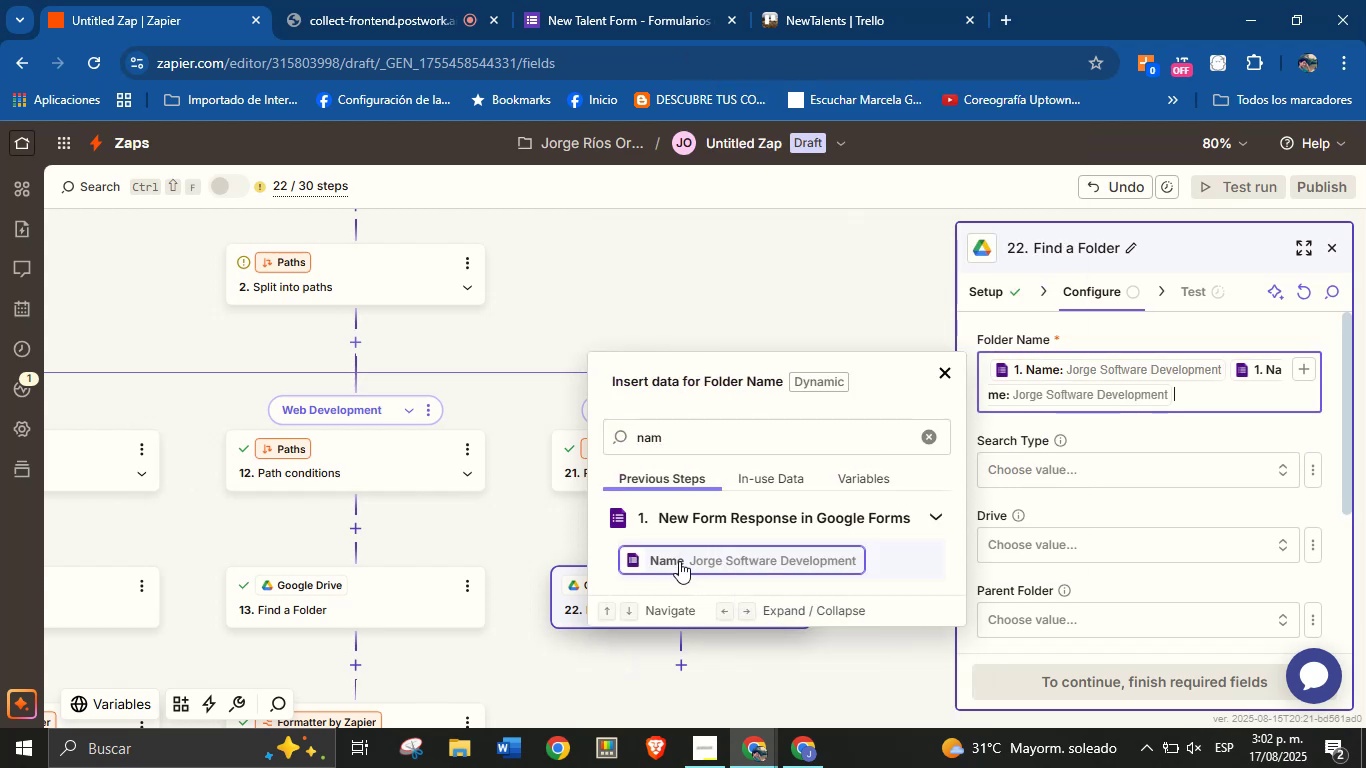 
left_click([679, 561])
 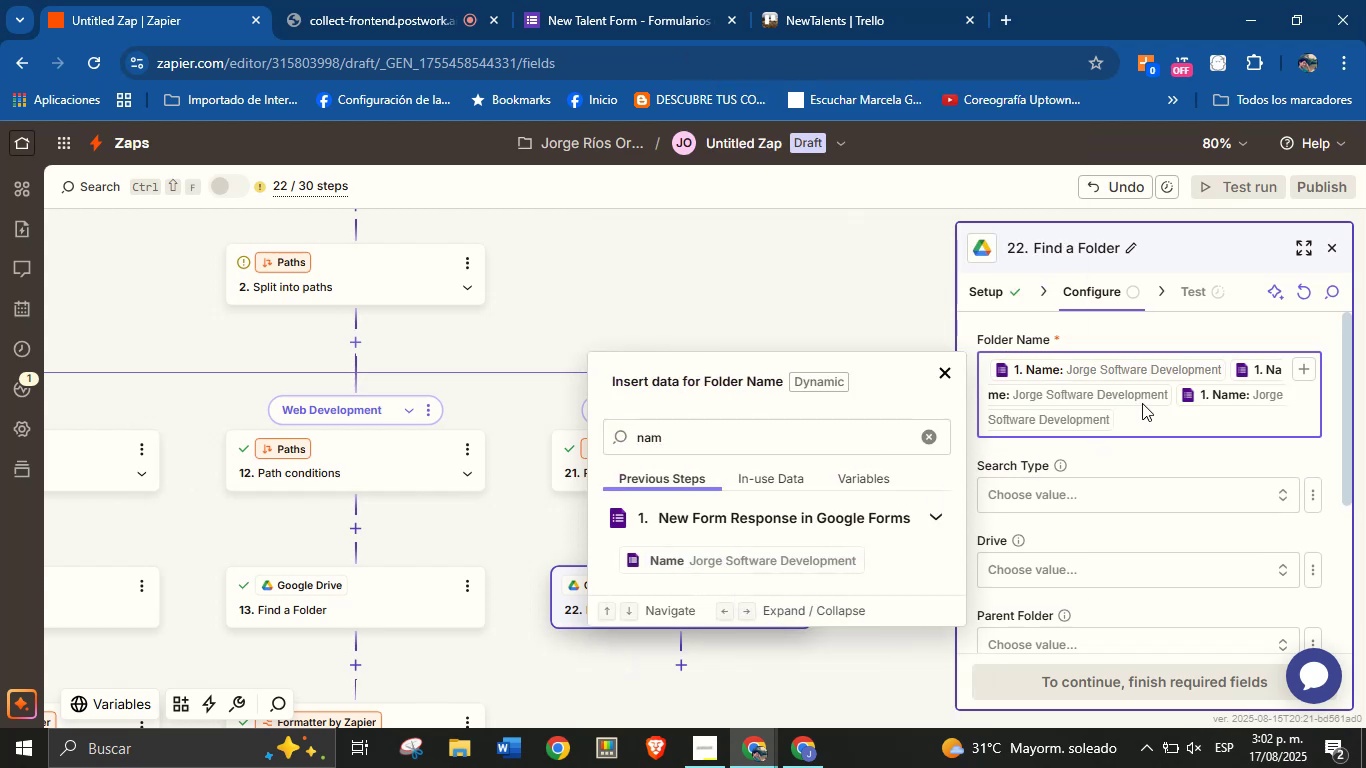 
left_click([1205, 389])
 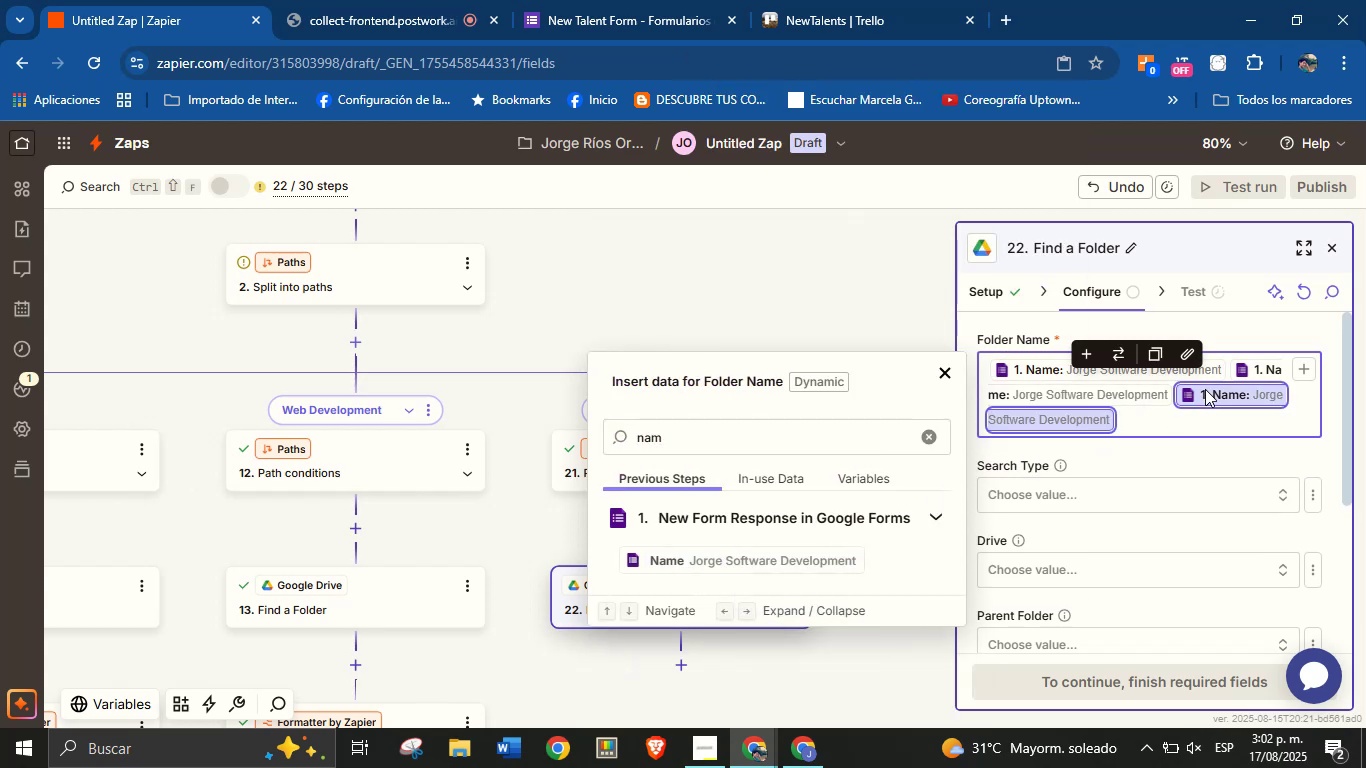 
key(Backspace)
 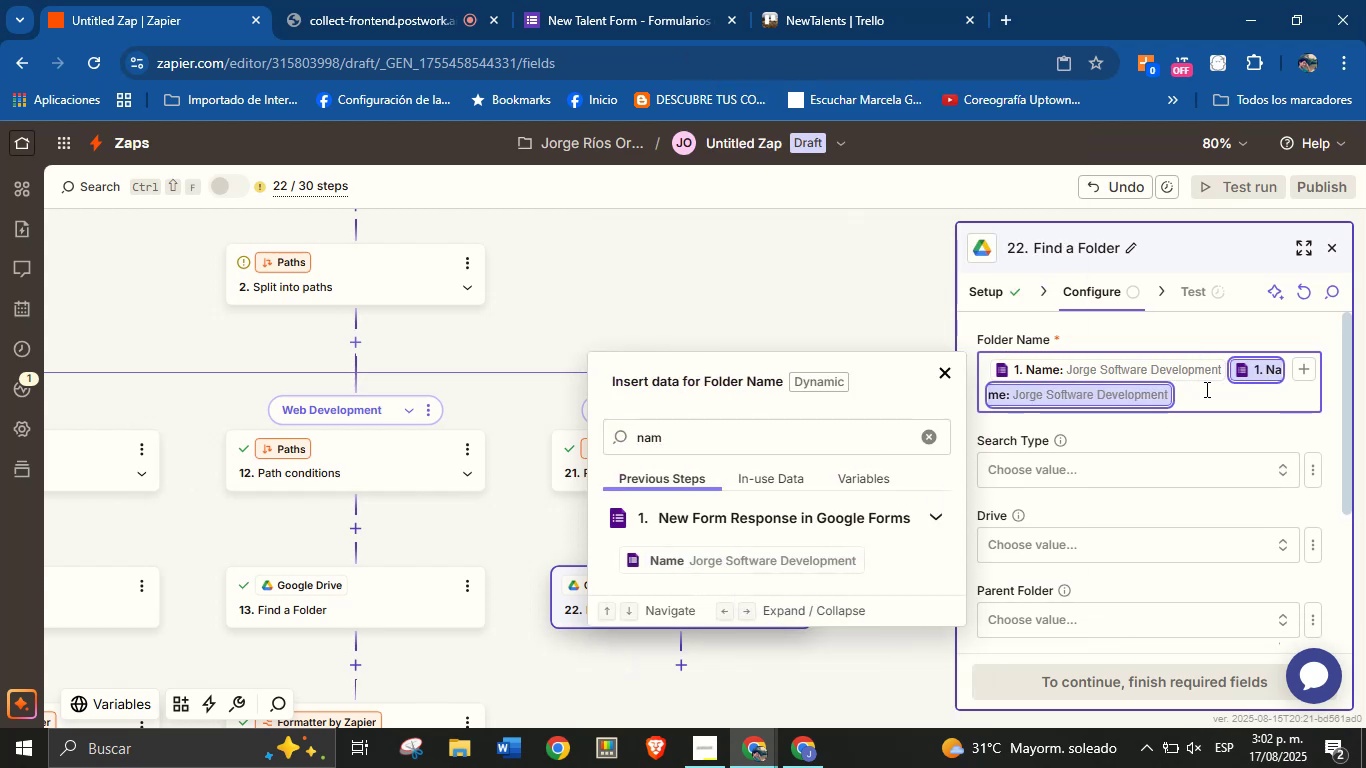 
key(Backspace)
 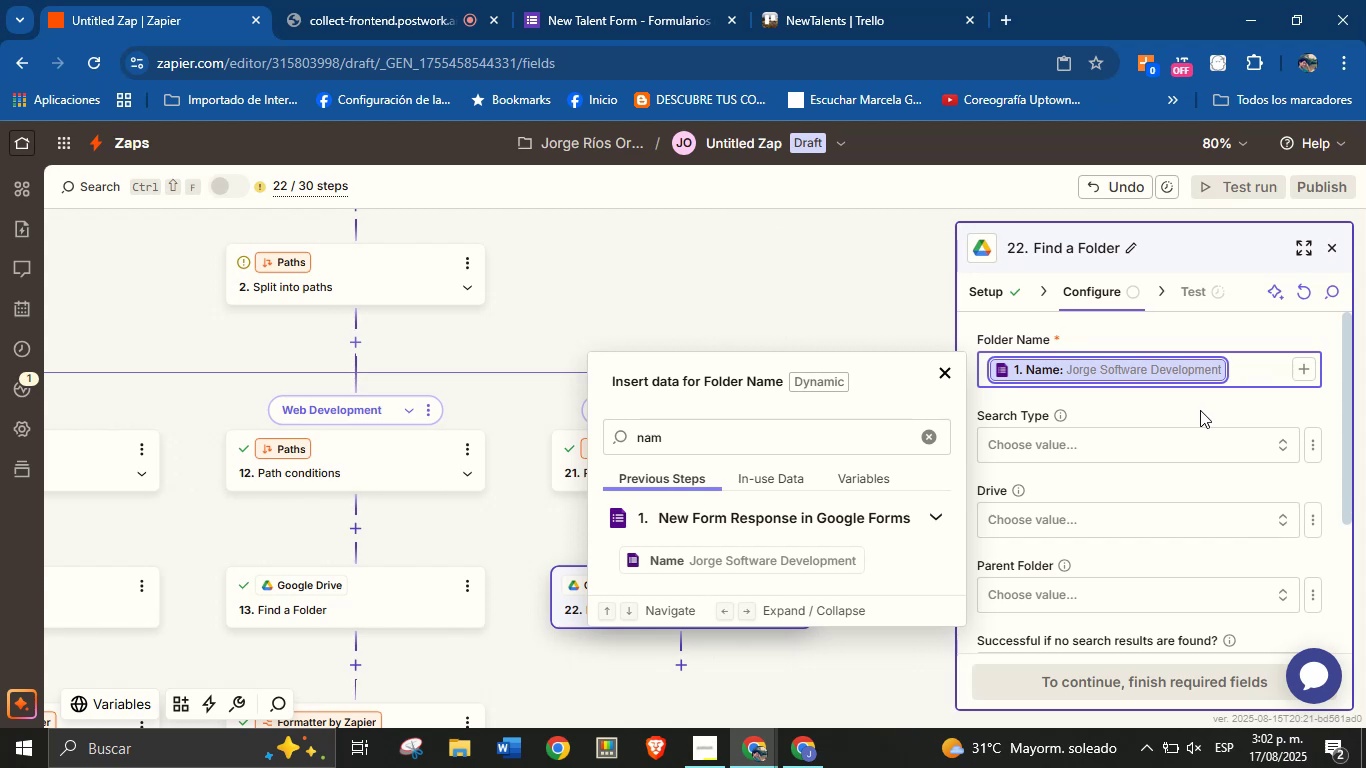 
left_click([1176, 512])
 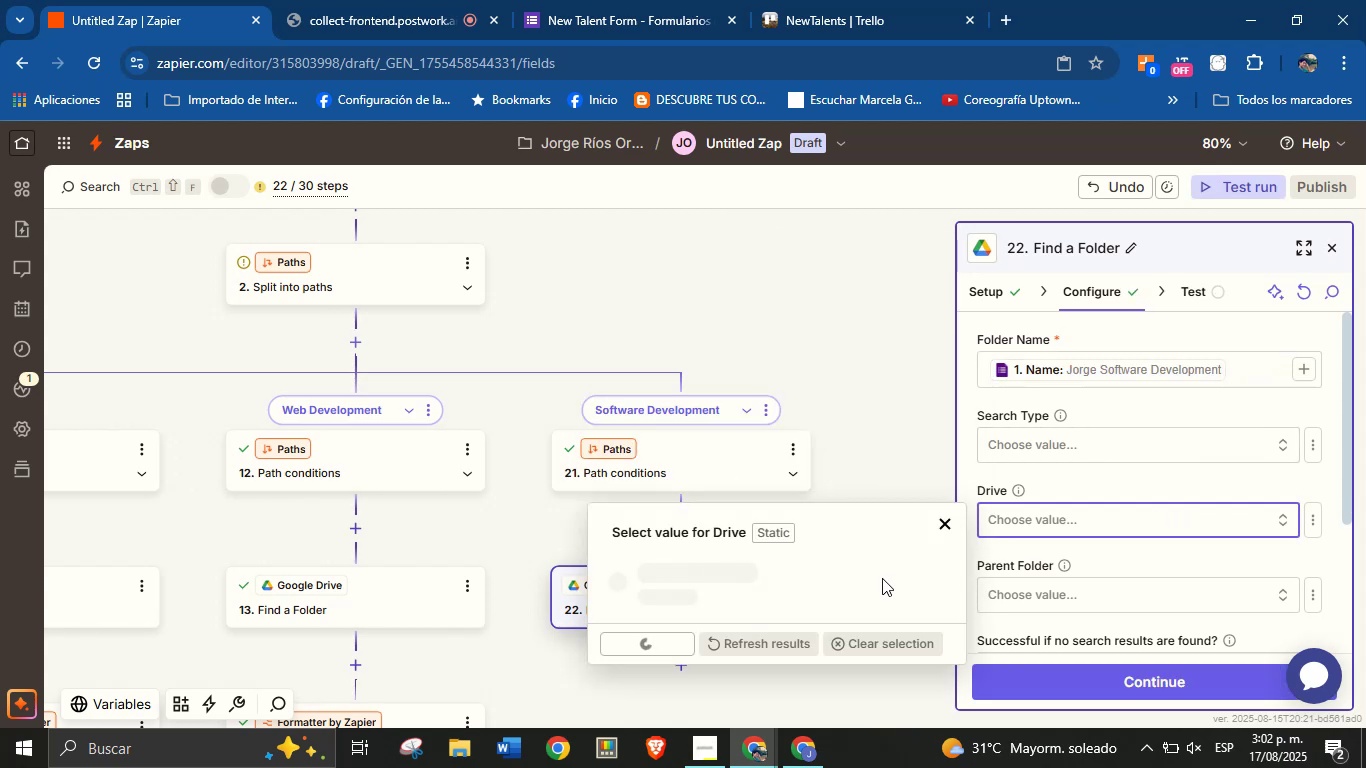 
left_click([844, 575])
 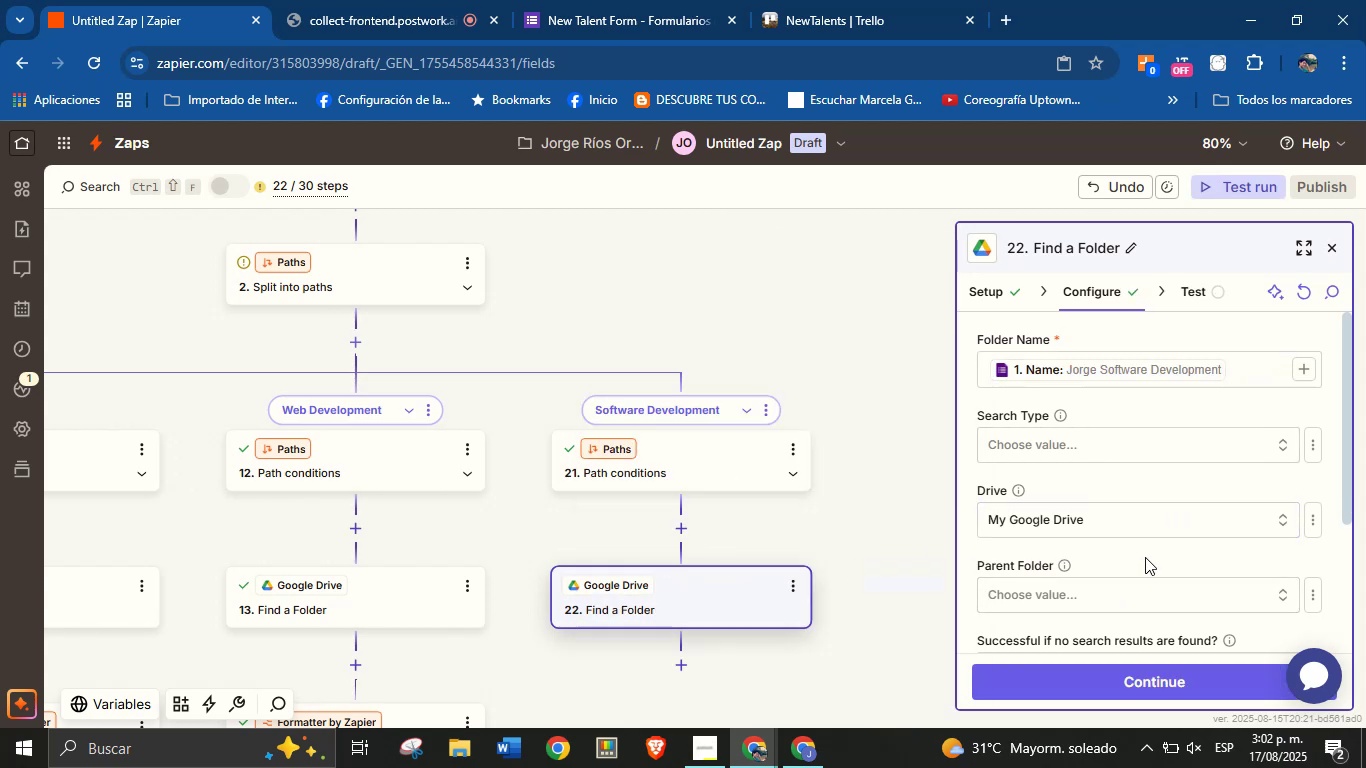 
scroll: coordinate [1149, 546], scroll_direction: down, amount: 1.0
 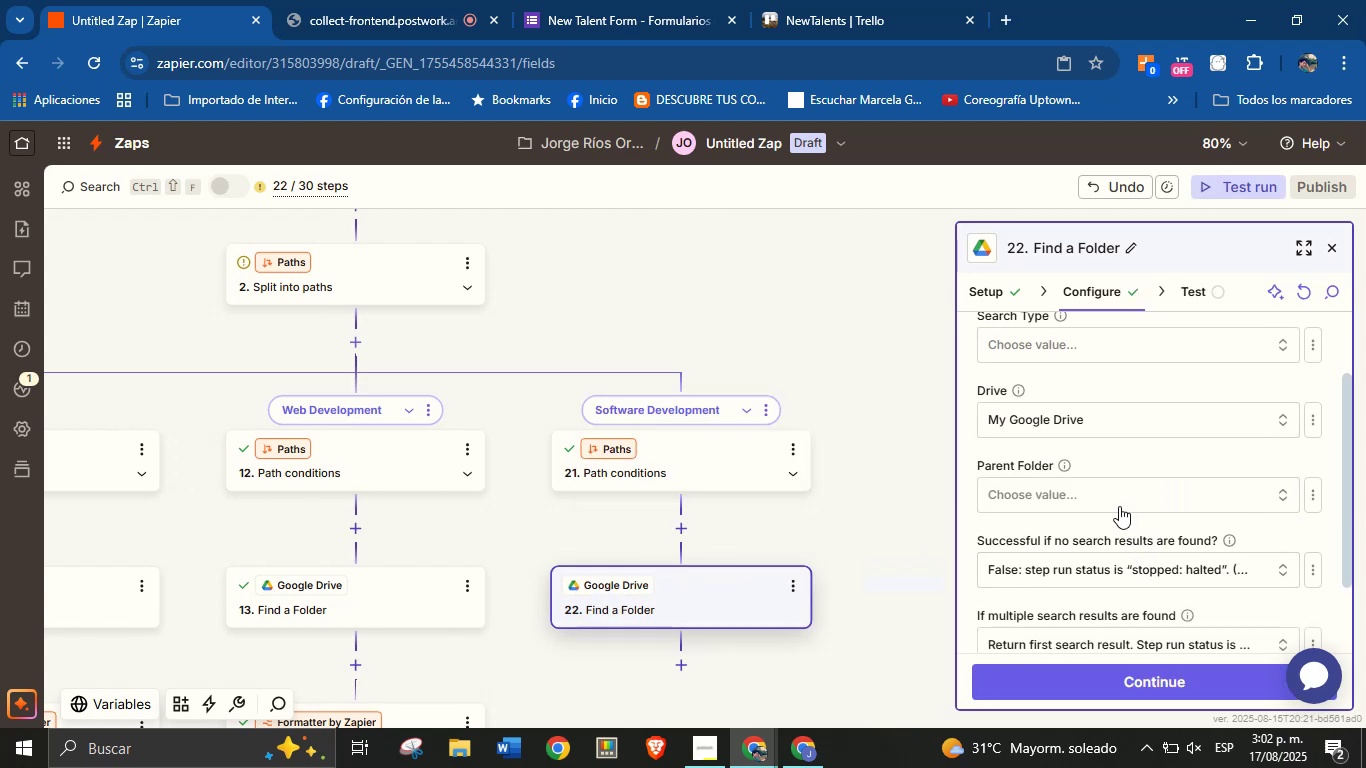 
left_click([1118, 500])
 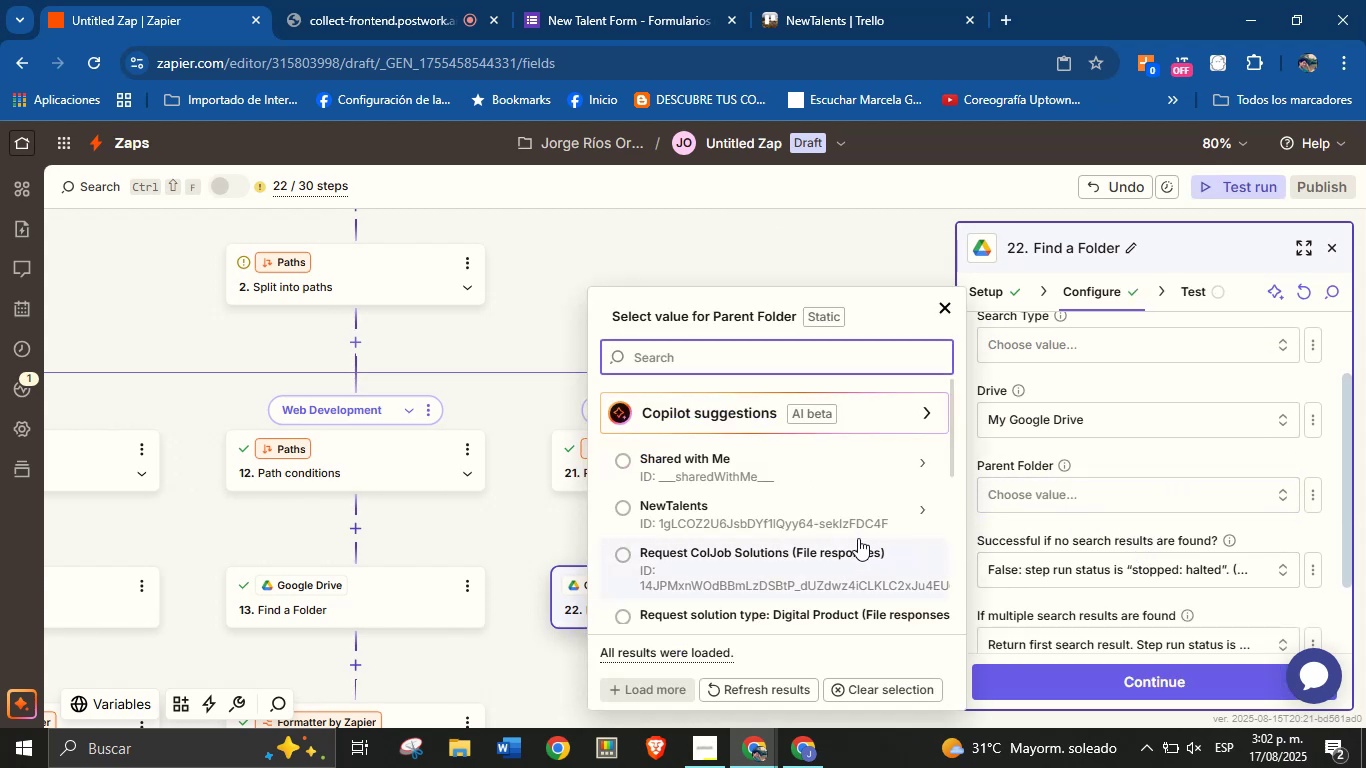 
left_click([792, 513])
 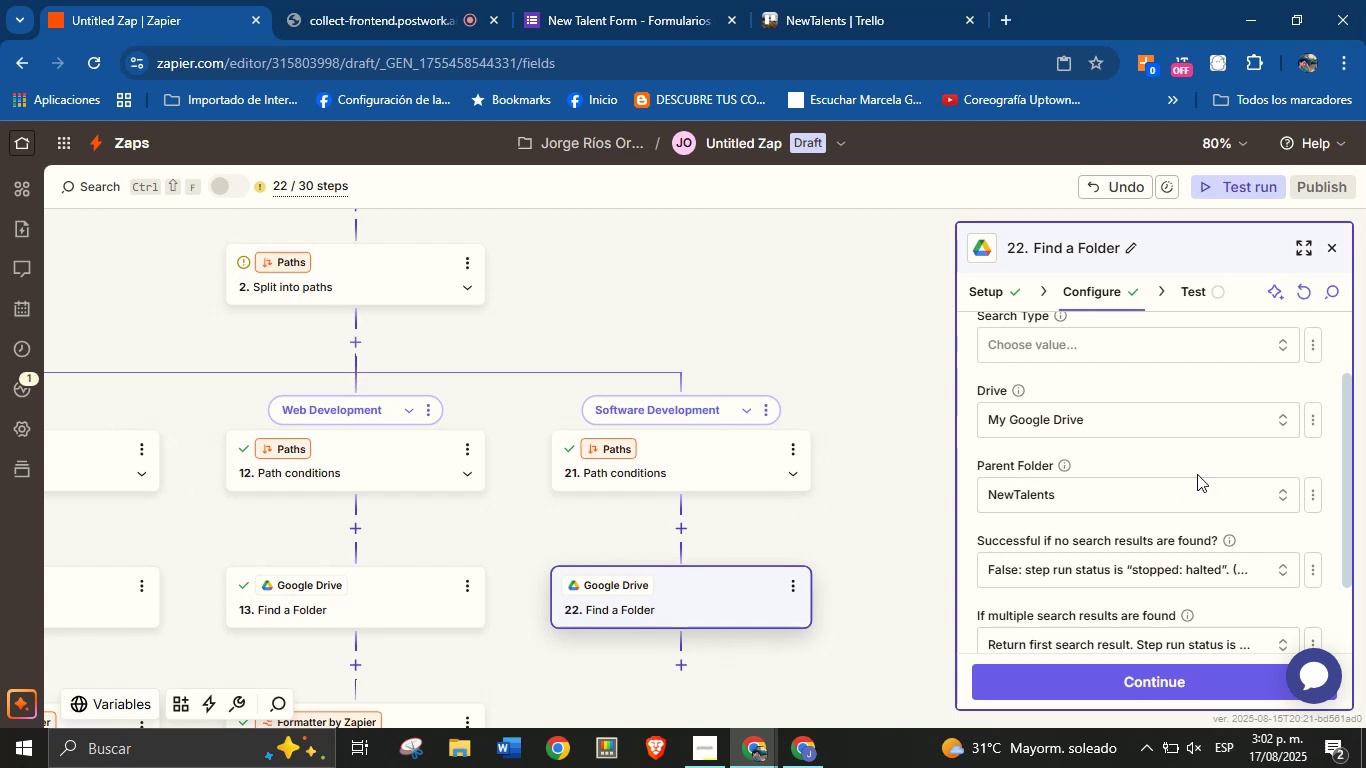 
scroll: coordinate [1179, 479], scroll_direction: down, amount: 2.0
 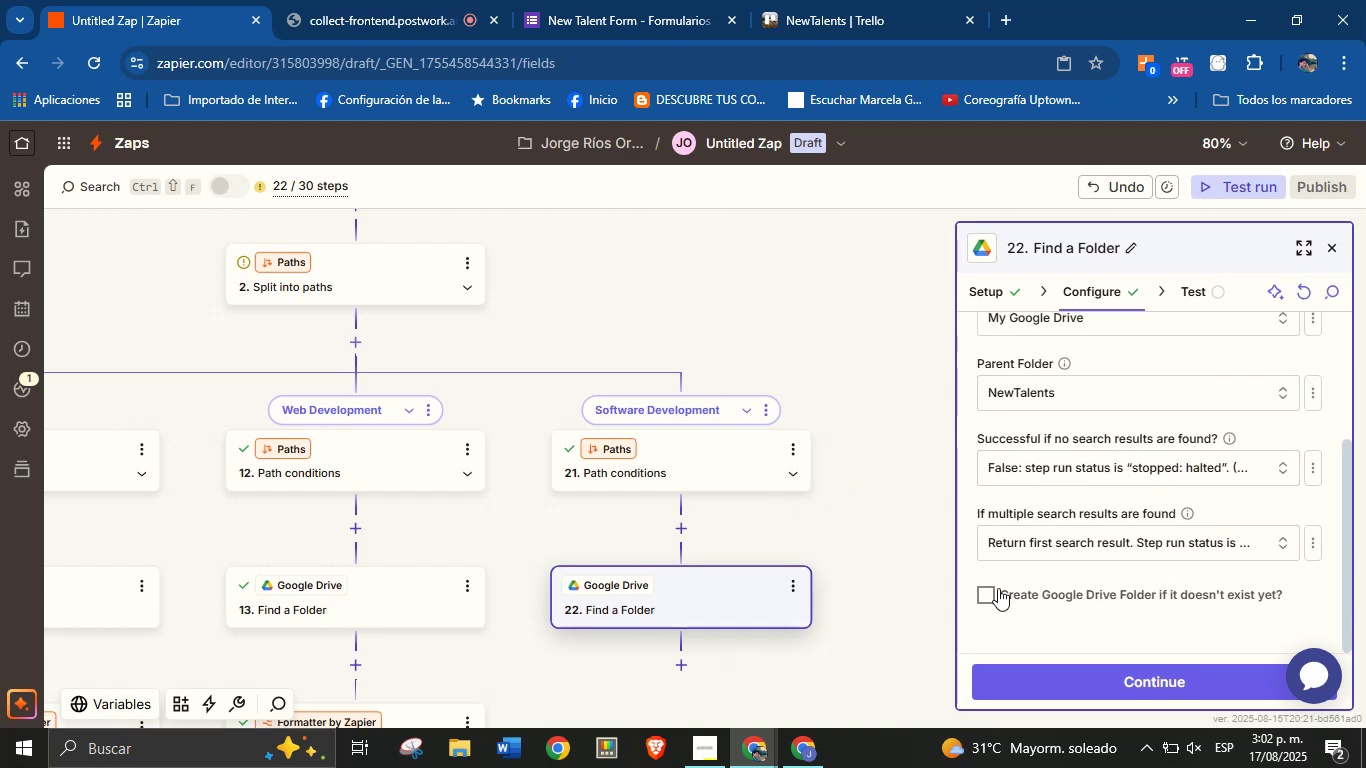 
left_click([992, 593])
 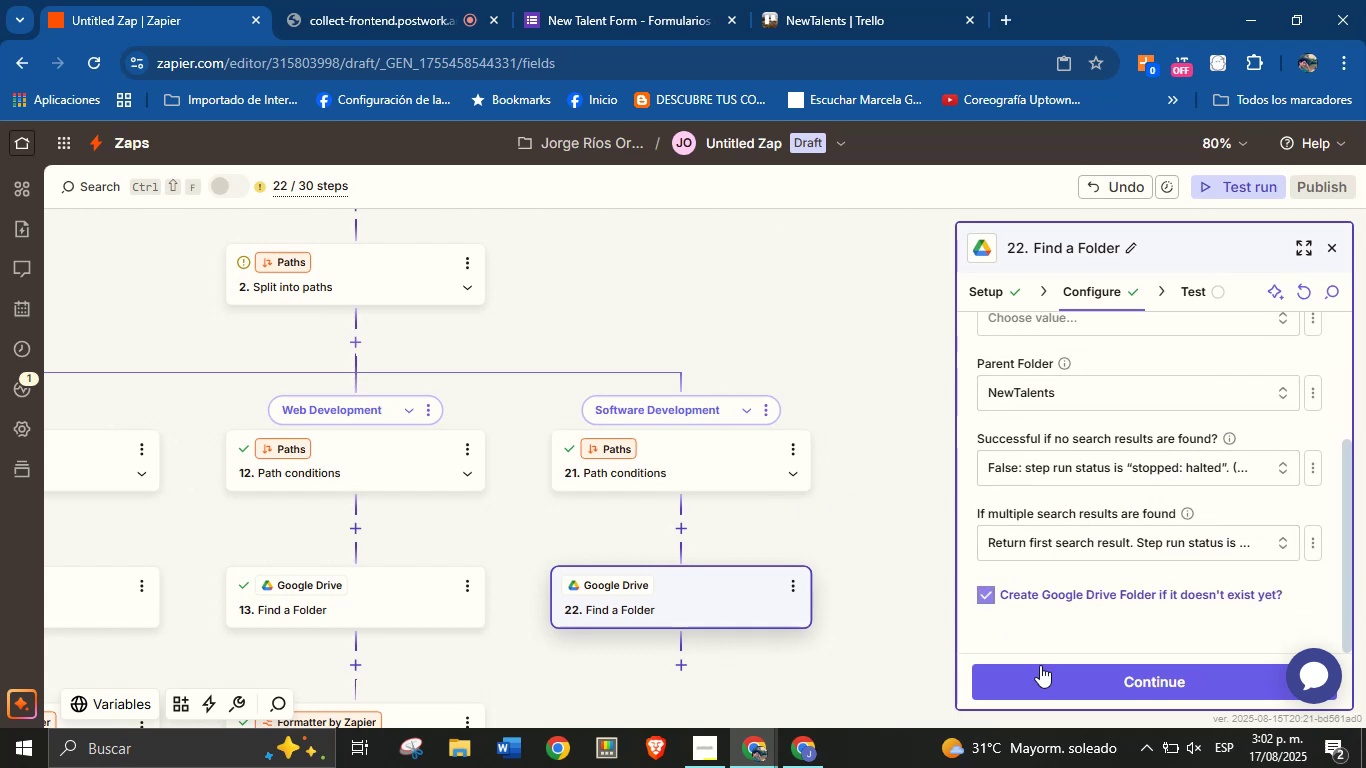 
left_click([1049, 681])
 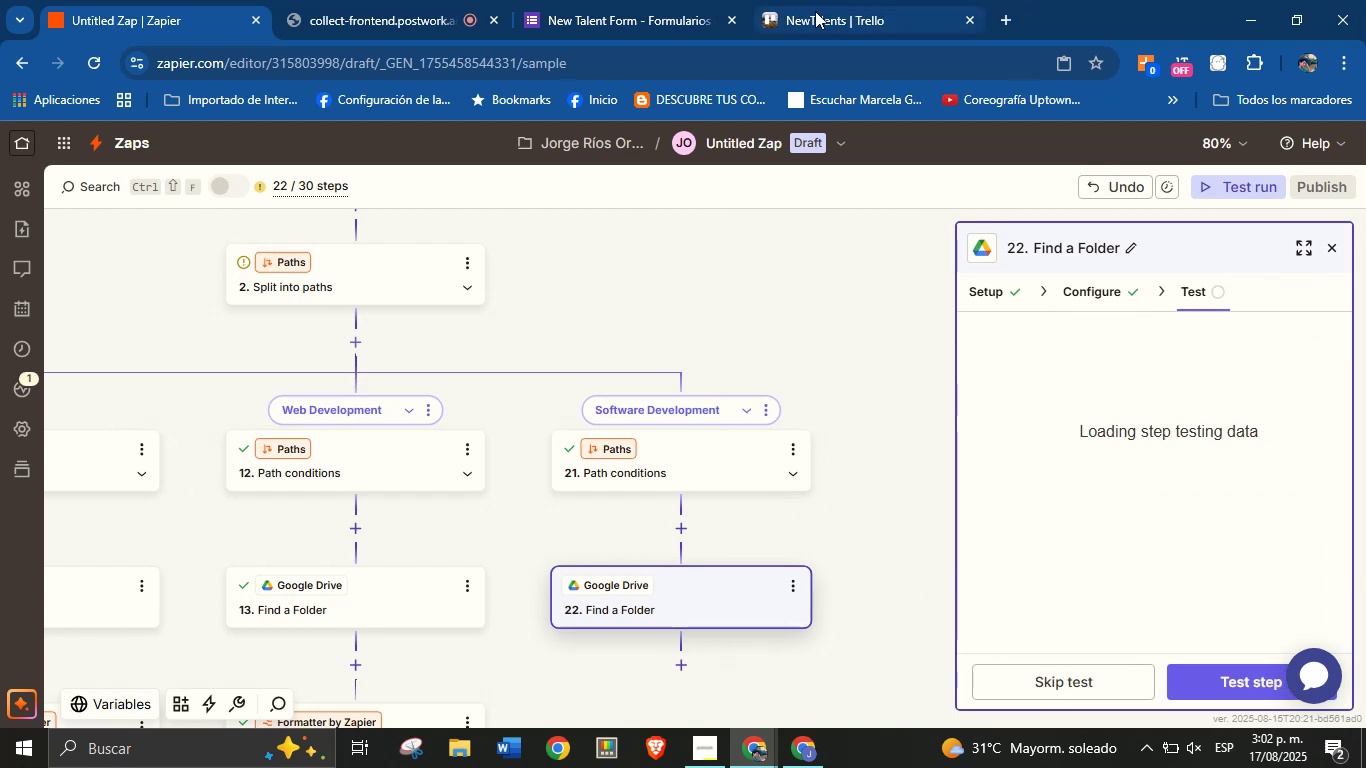 
left_click([427, 0])
 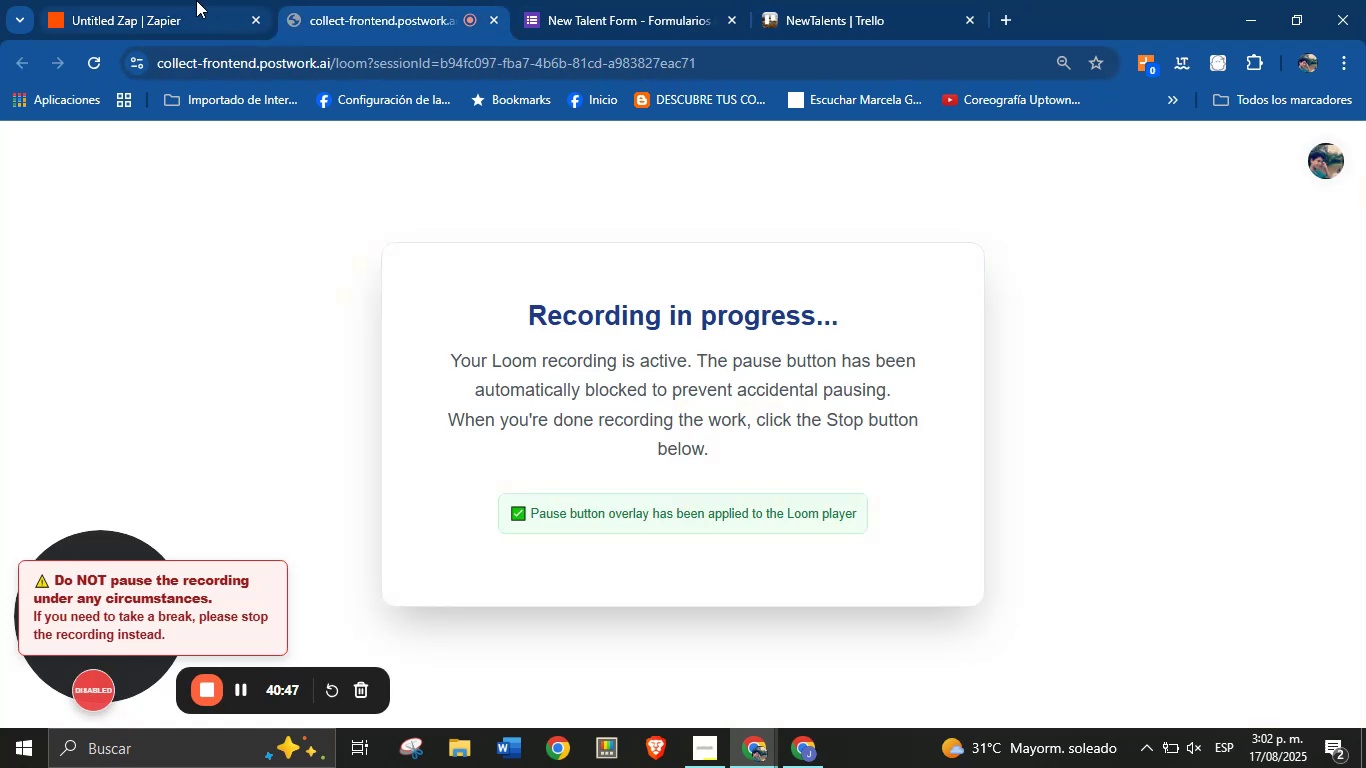 
left_click([183, 0])
 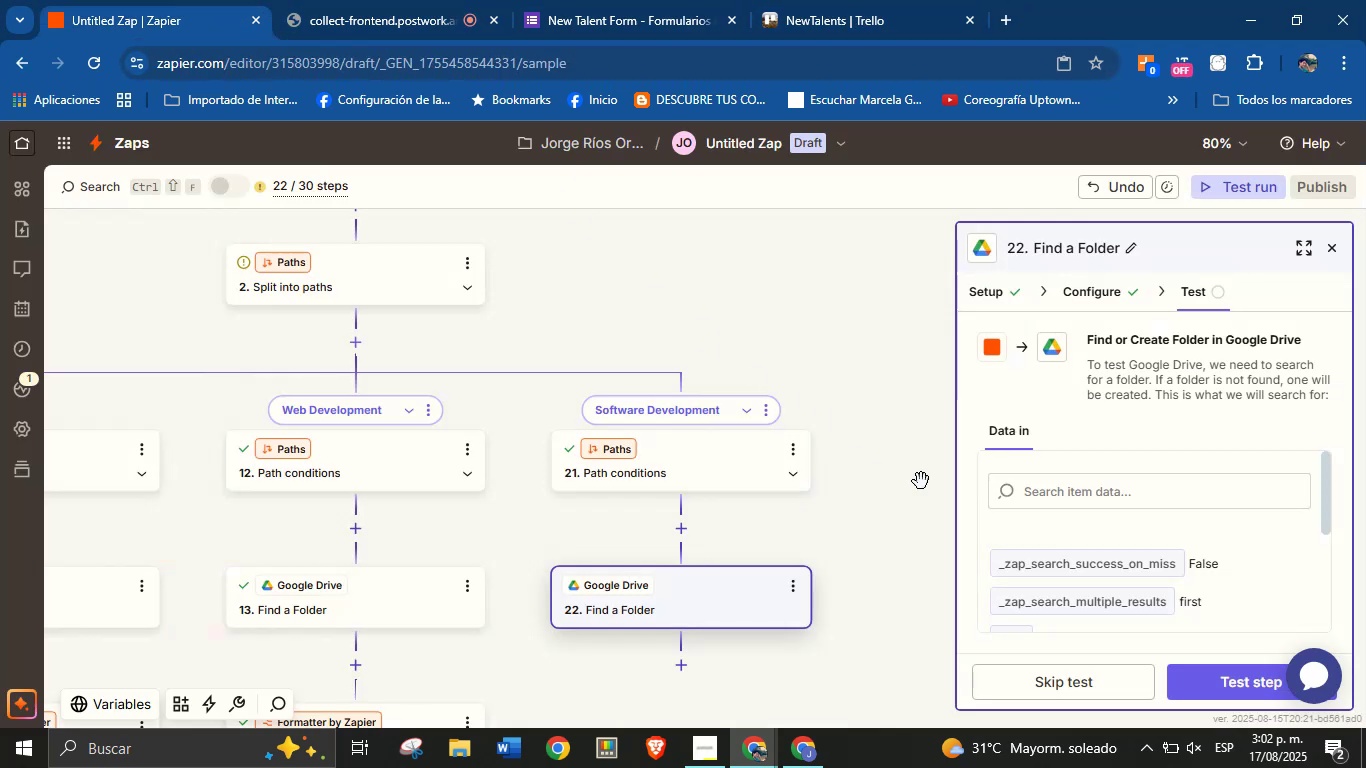 
scroll: coordinate [1076, 486], scroll_direction: down, amount: 5.0
 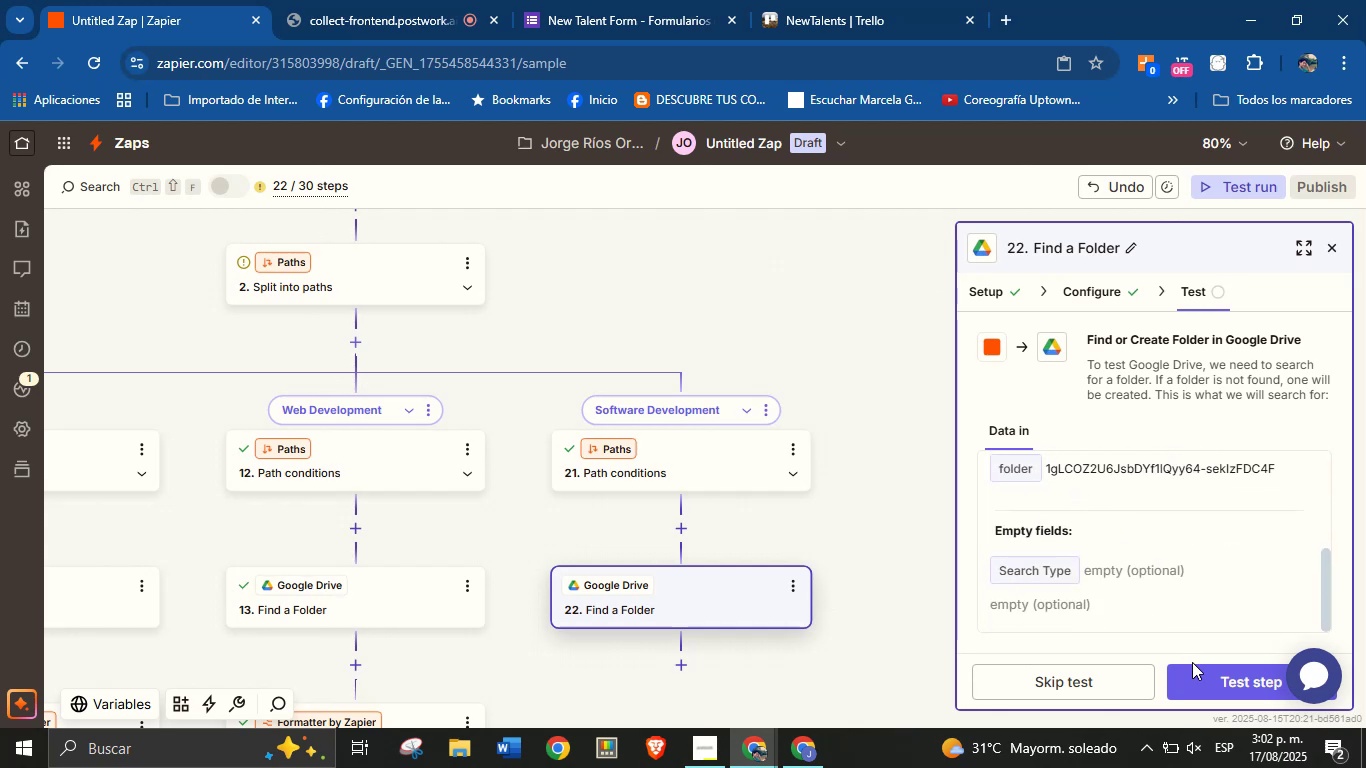 
left_click([1199, 677])
 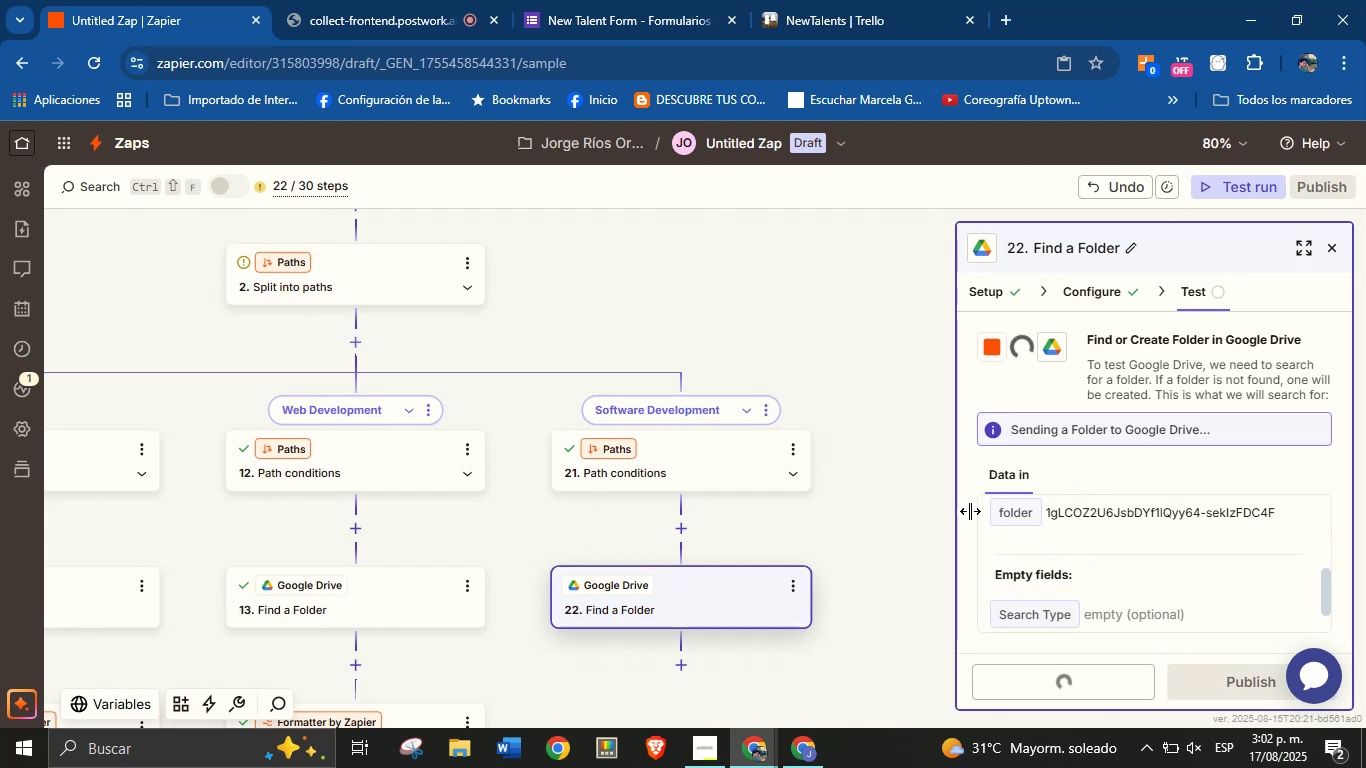 
left_click_drag(start_coordinate=[906, 551], to_coordinate=[923, 519])
 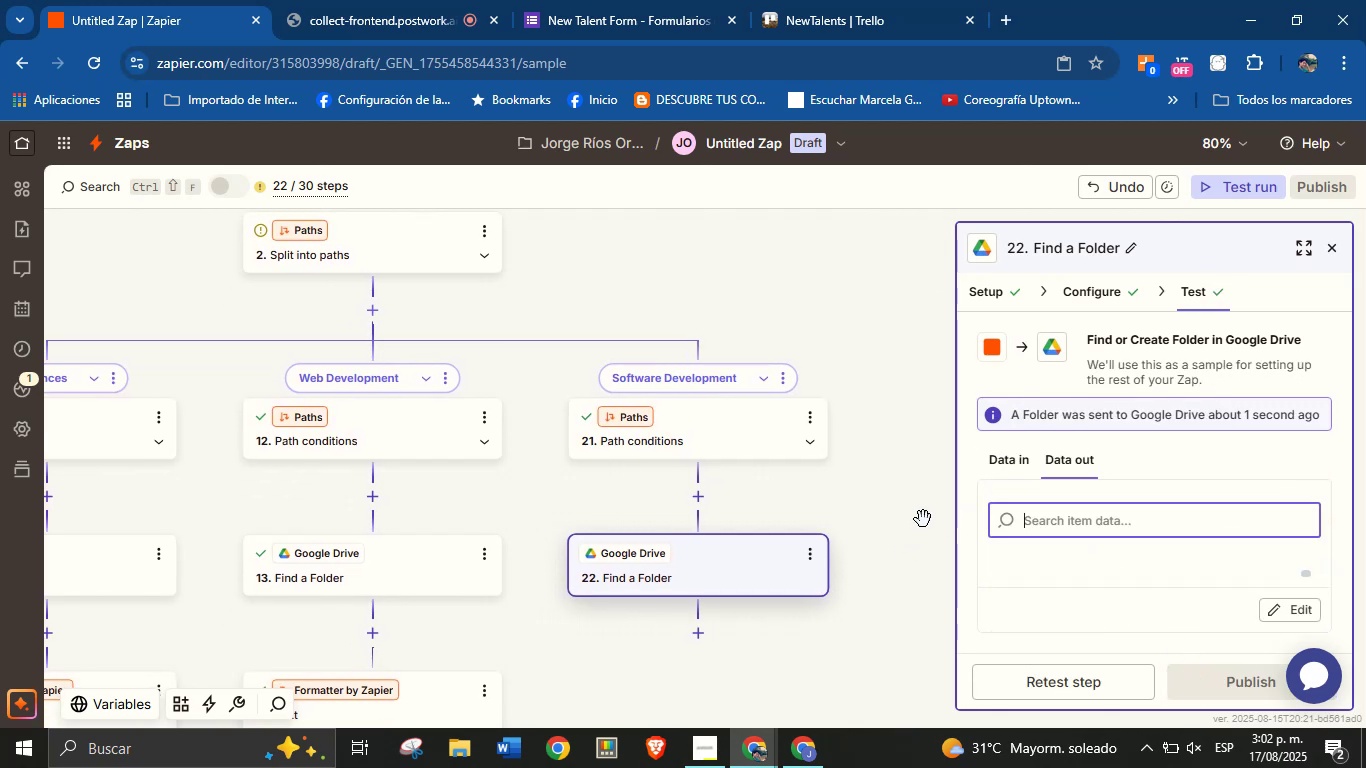 
left_click_drag(start_coordinate=[903, 507], to_coordinate=[901, 492])
 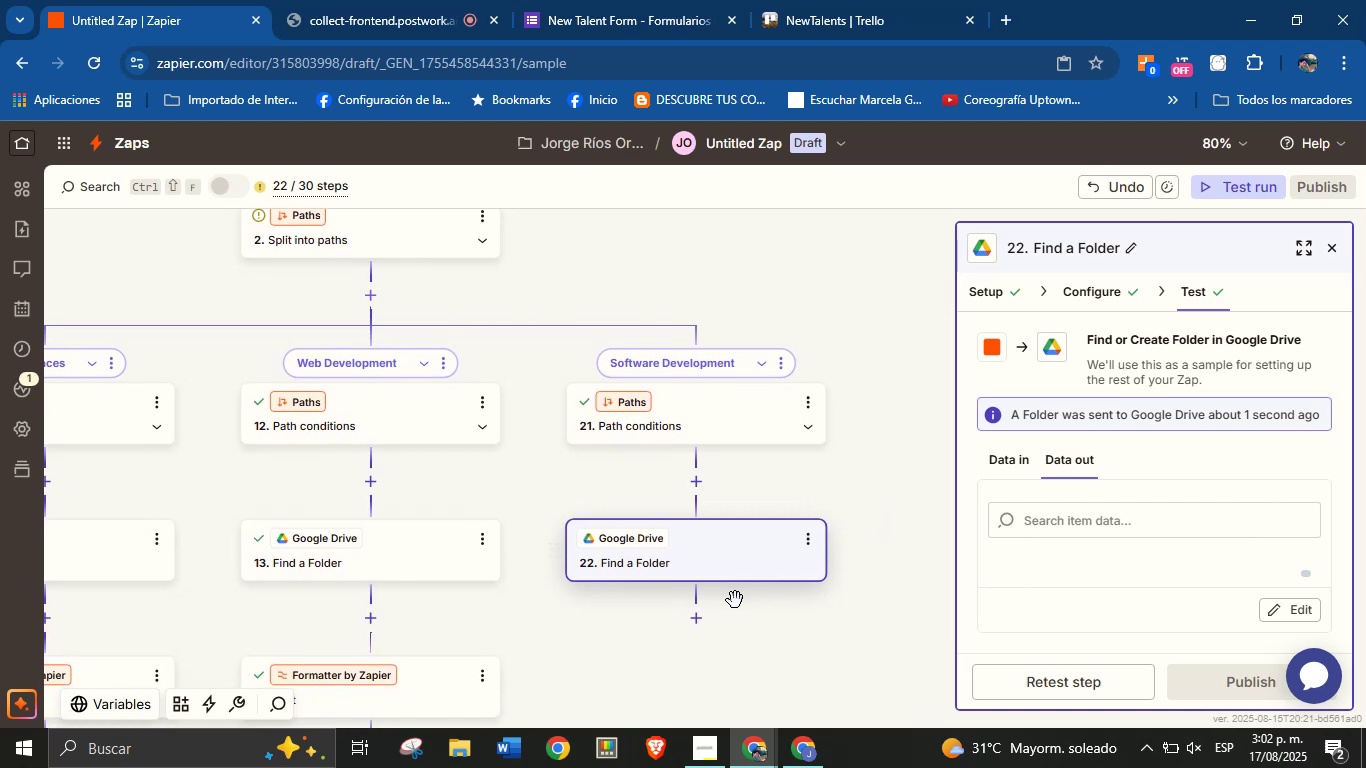 
left_click([695, 623])
 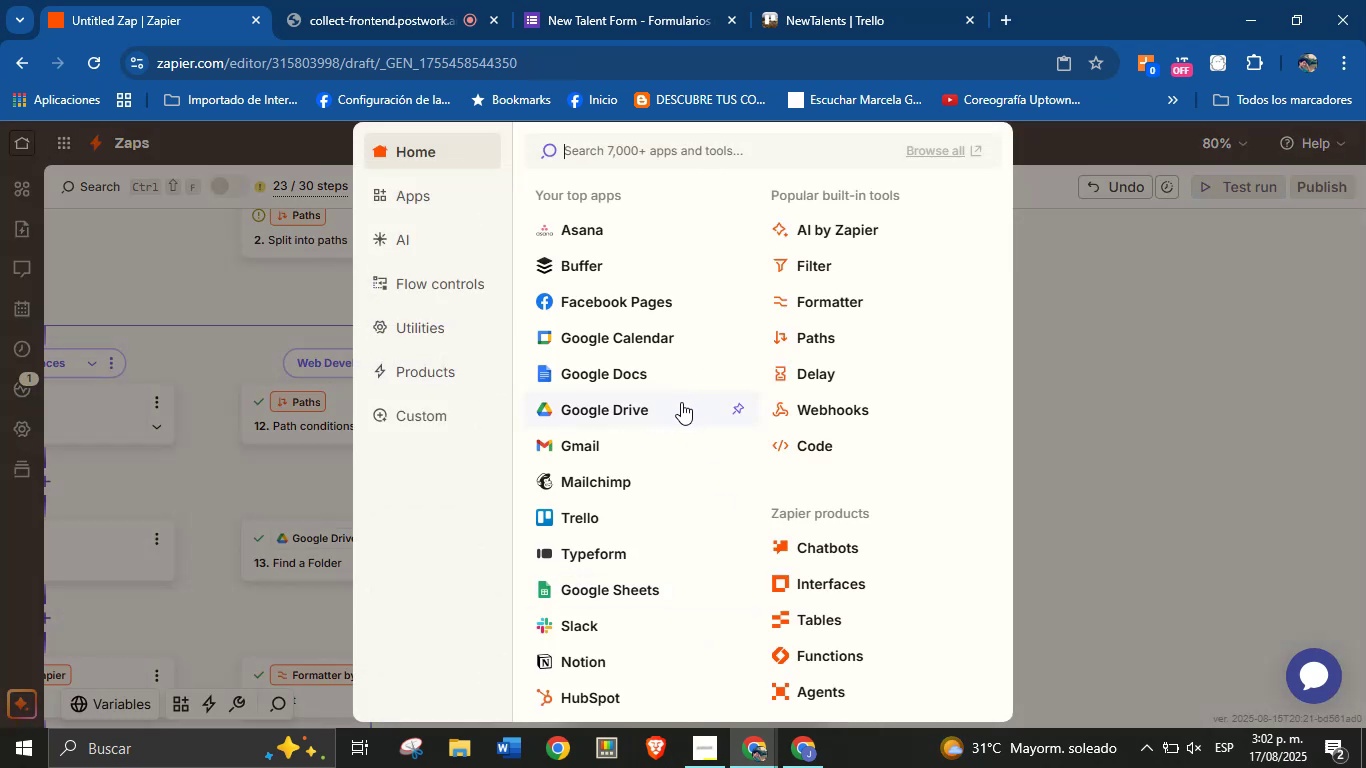 
wait(6.89)
 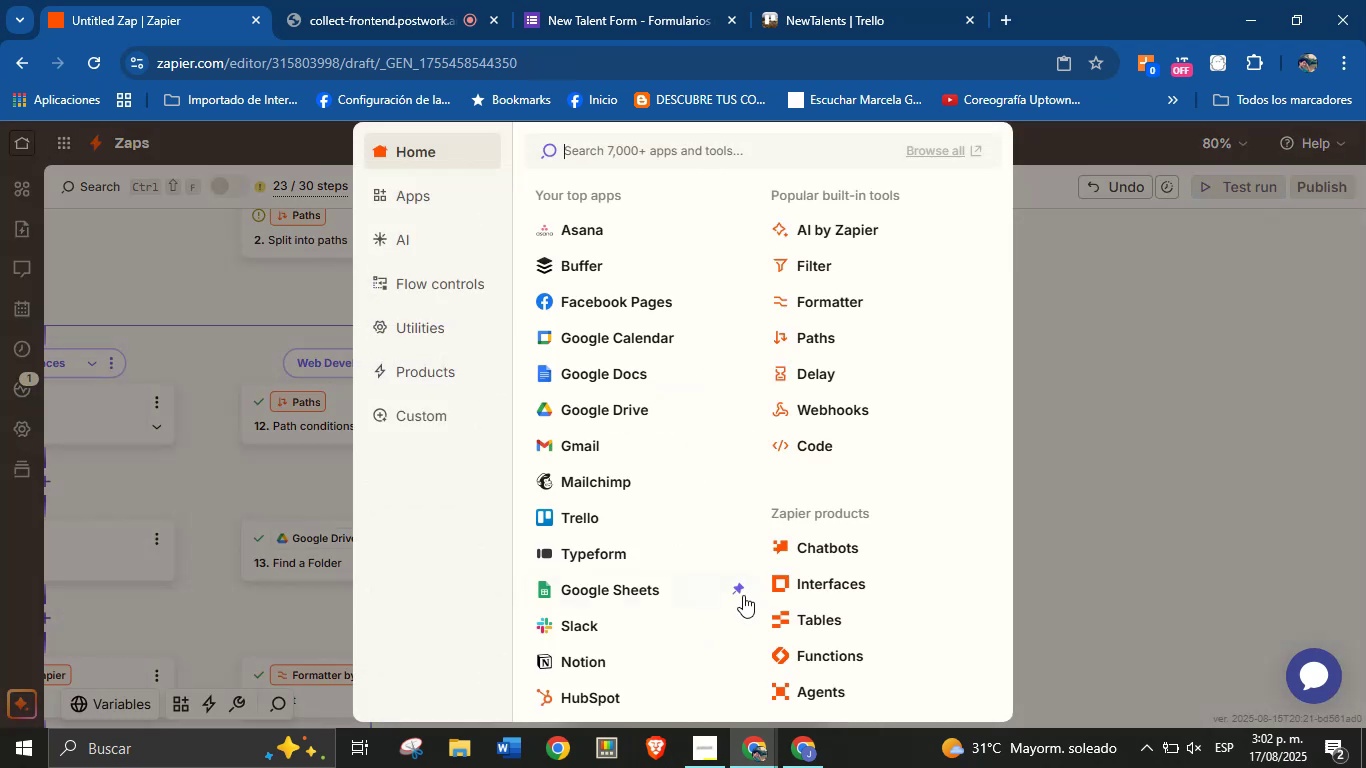 
left_click([851, 308])
 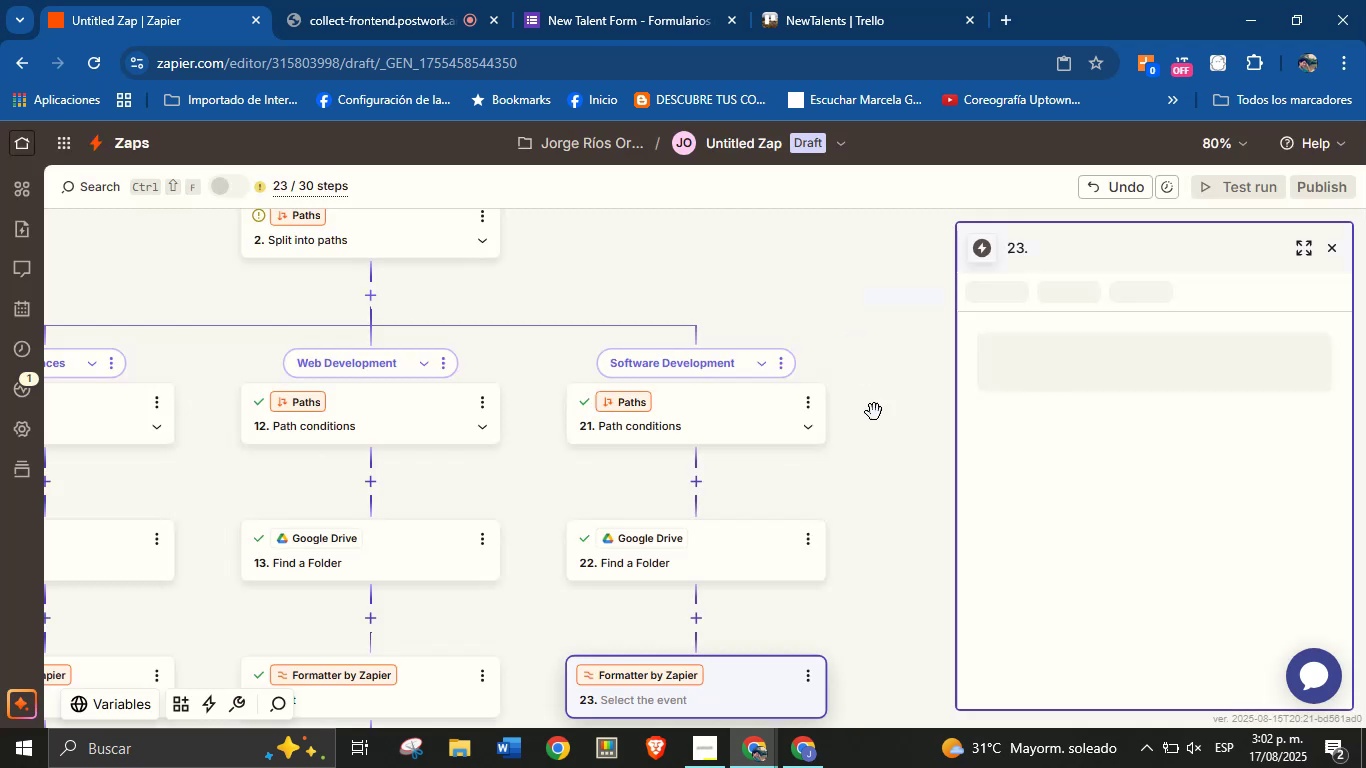 
left_click_drag(start_coordinate=[913, 505], to_coordinate=[909, 412])
 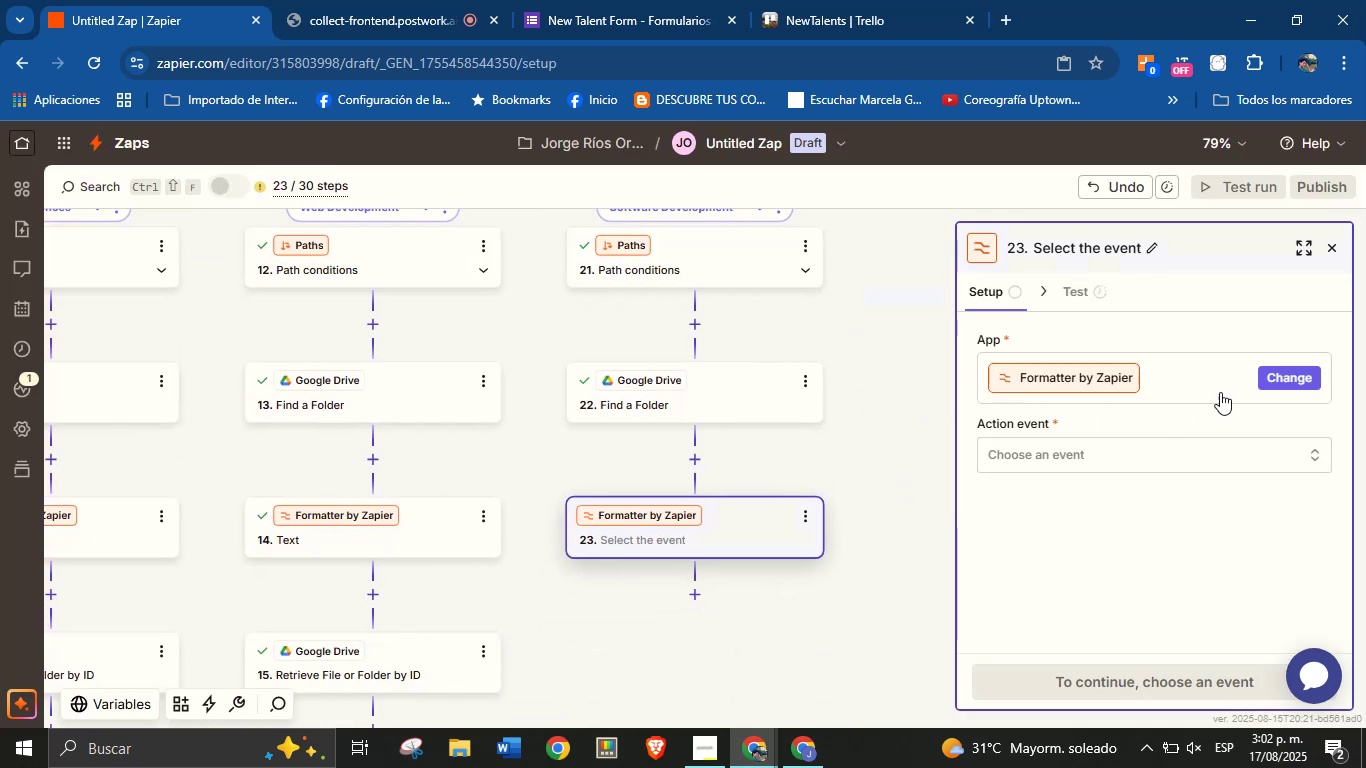 
left_click([1134, 447])
 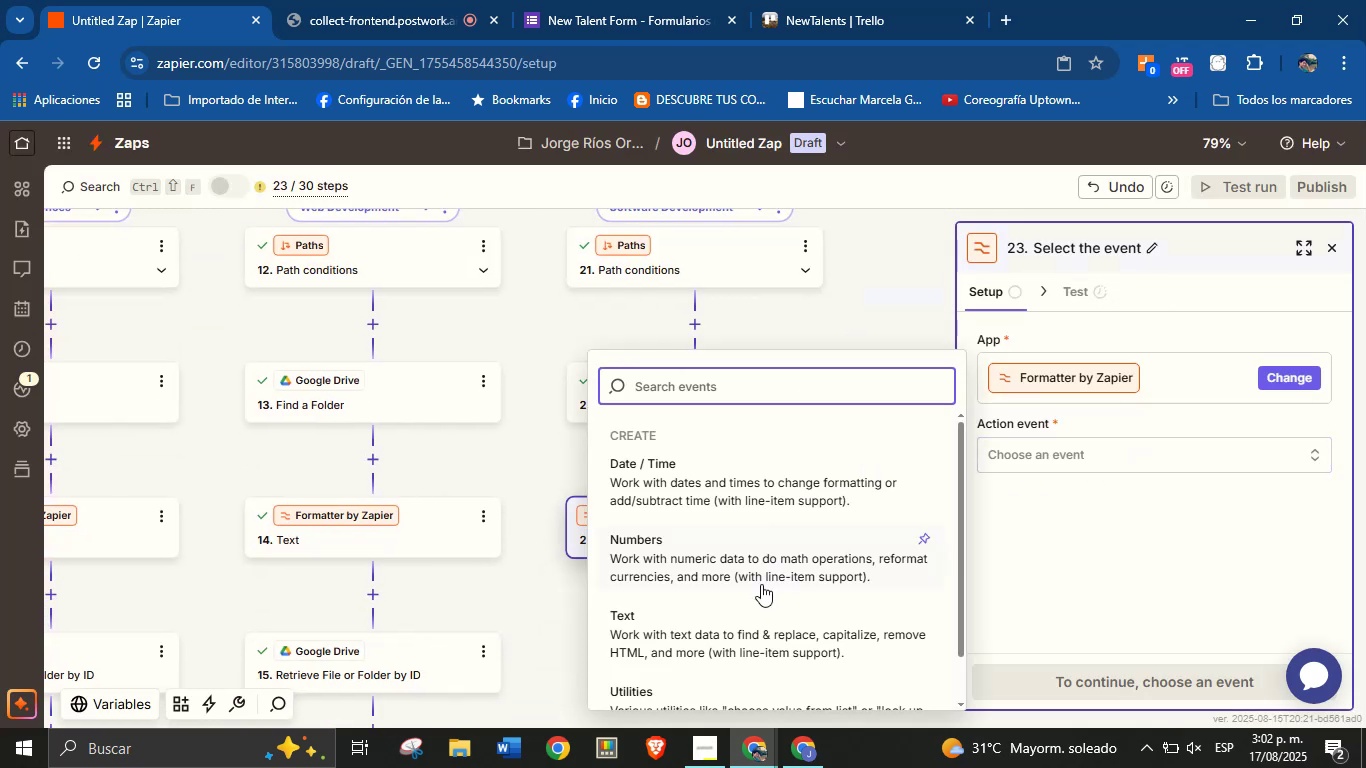 
left_click([740, 618])
 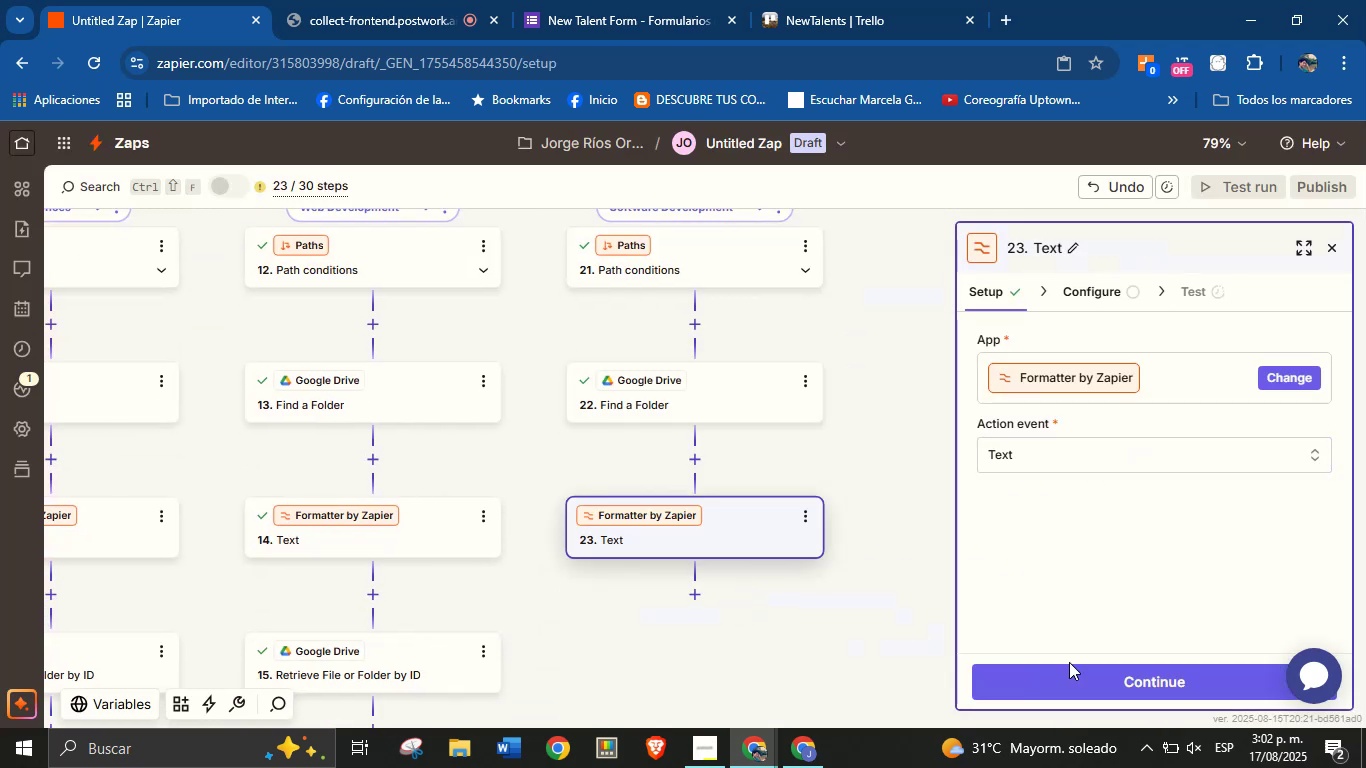 
left_click([1076, 678])
 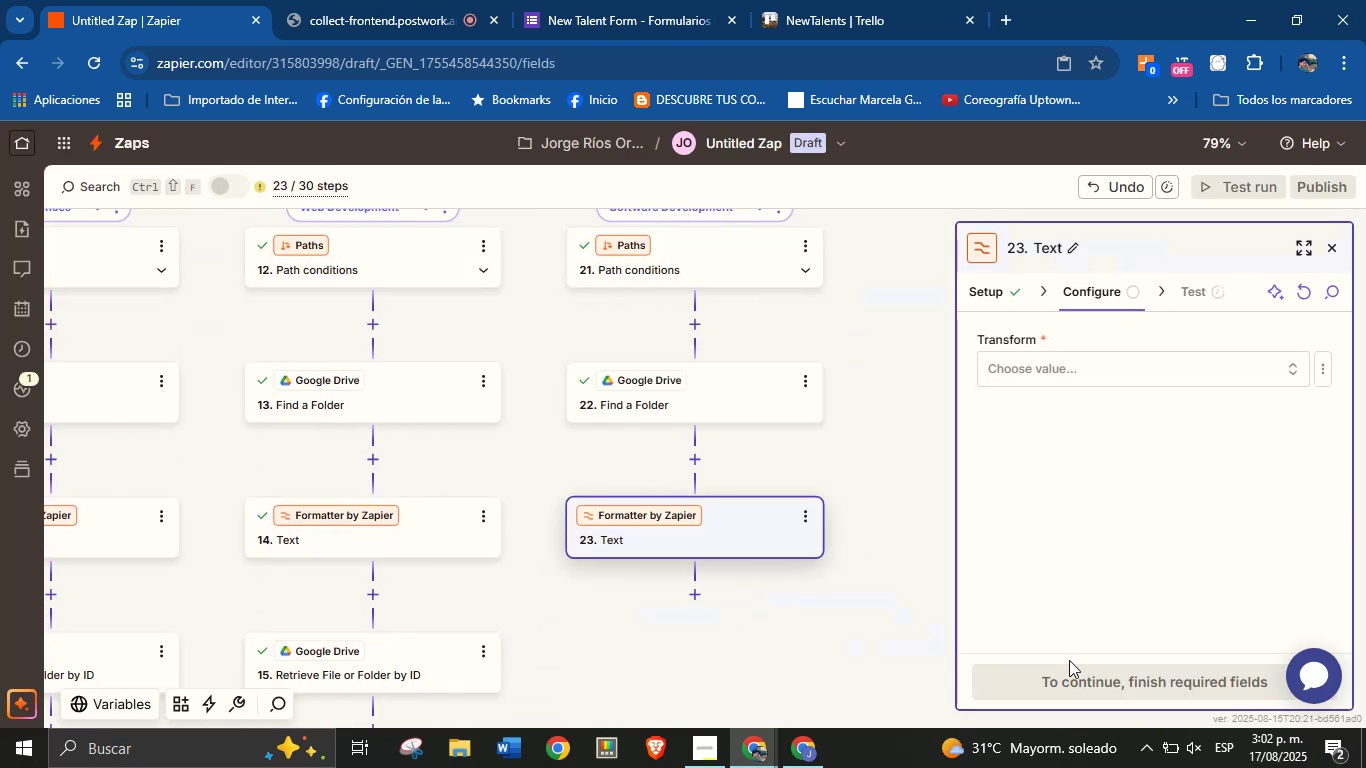 
left_click([1101, 374])
 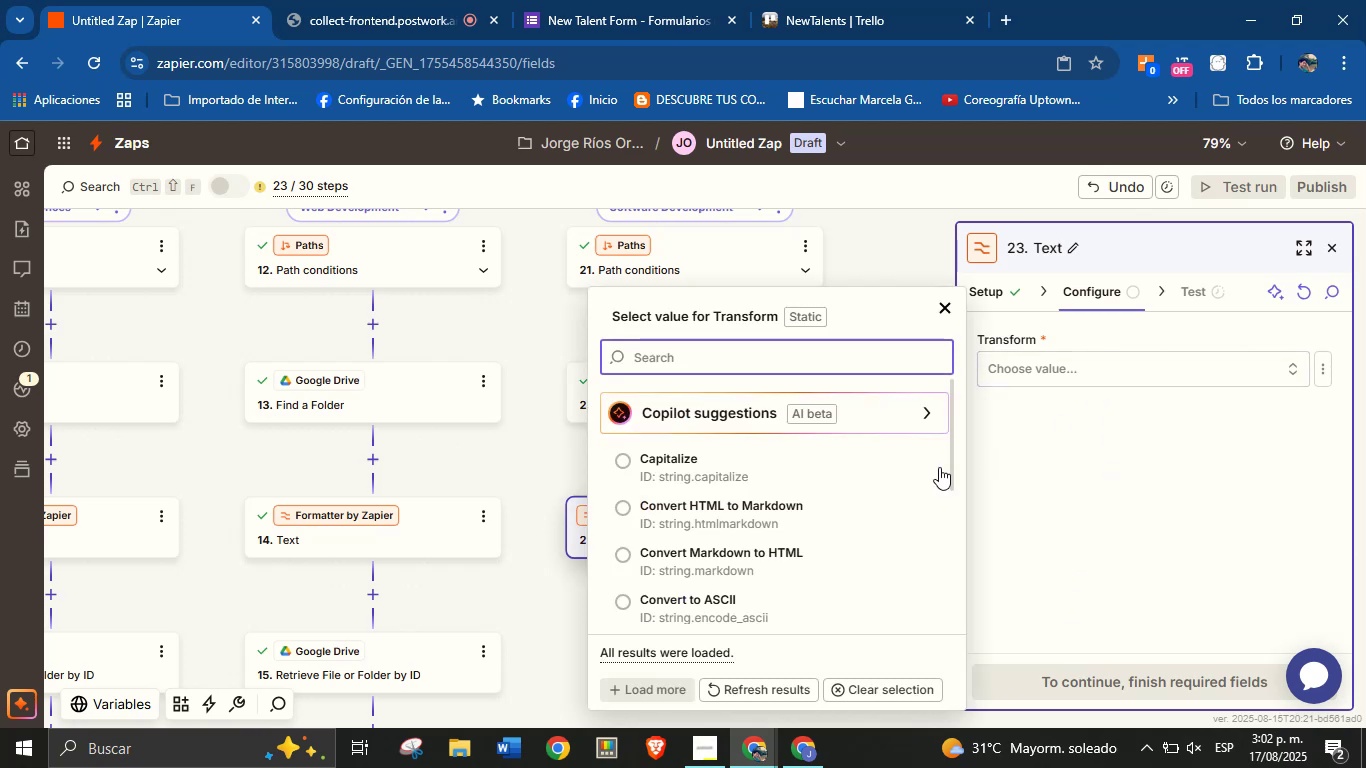 
scroll: coordinate [809, 507], scroll_direction: down, amount: 3.0
 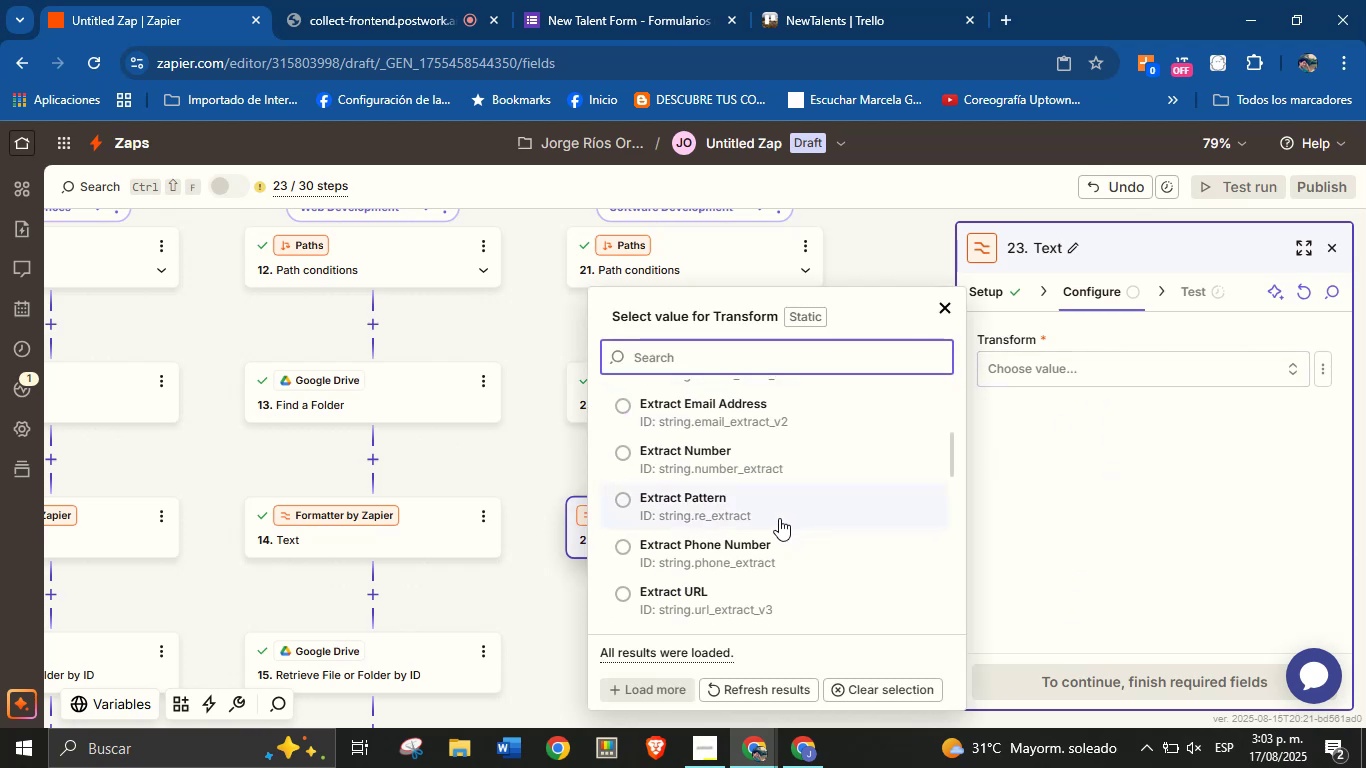 
left_click([774, 512])
 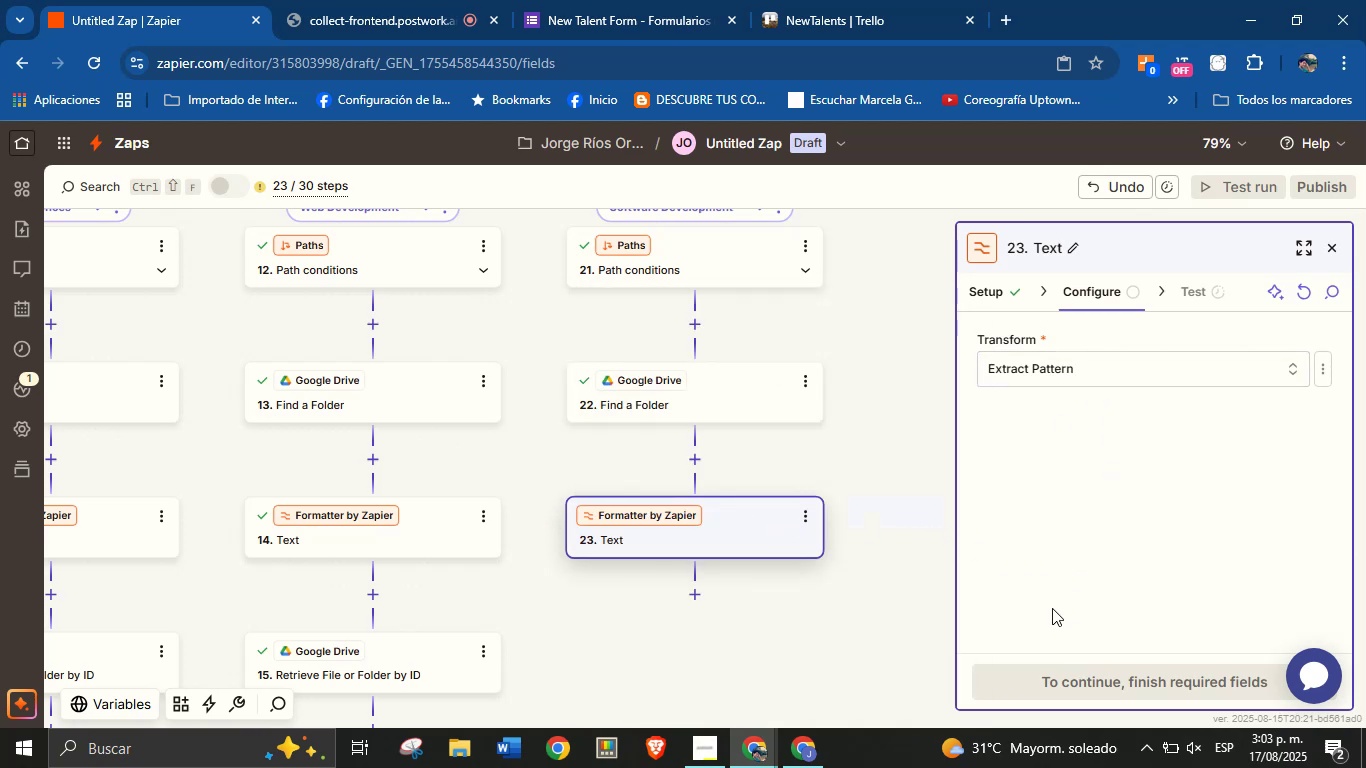 
left_click([1065, 571])
 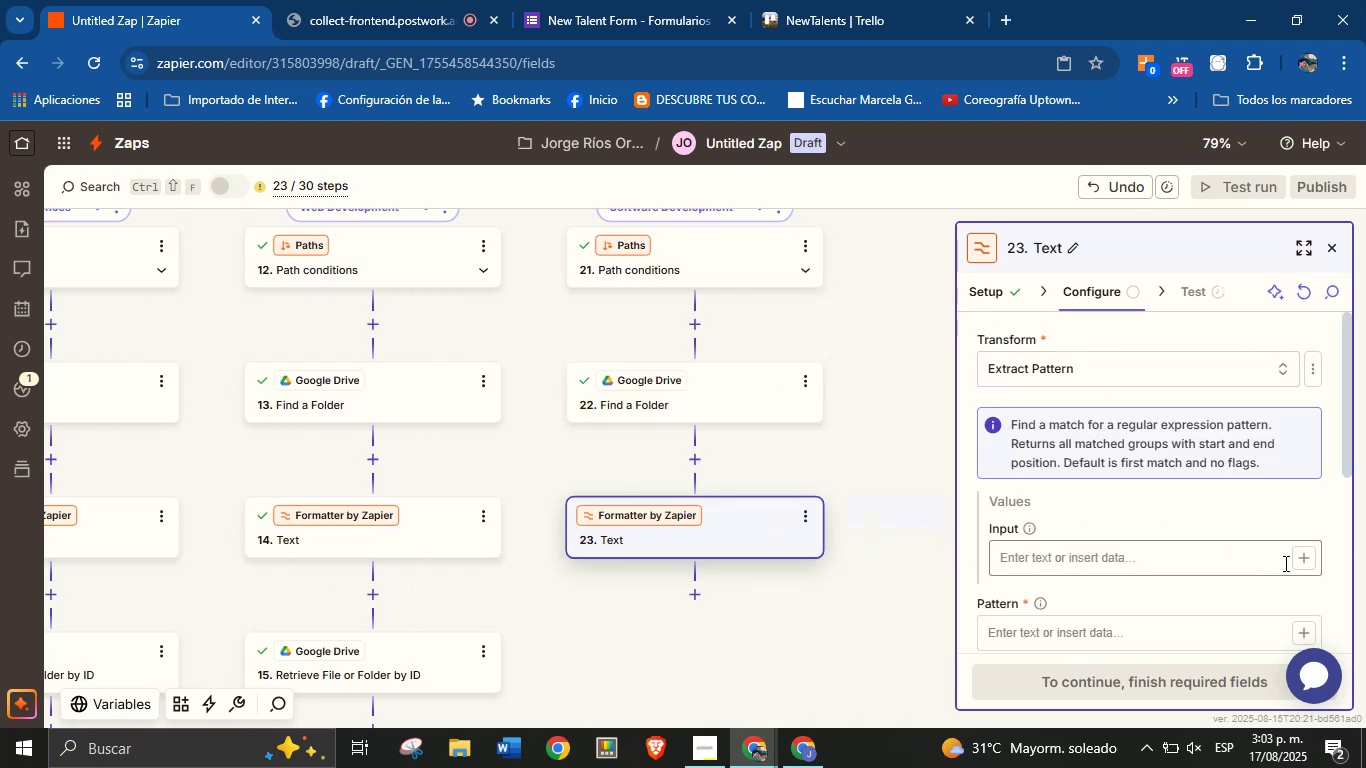 
left_click([1295, 560])
 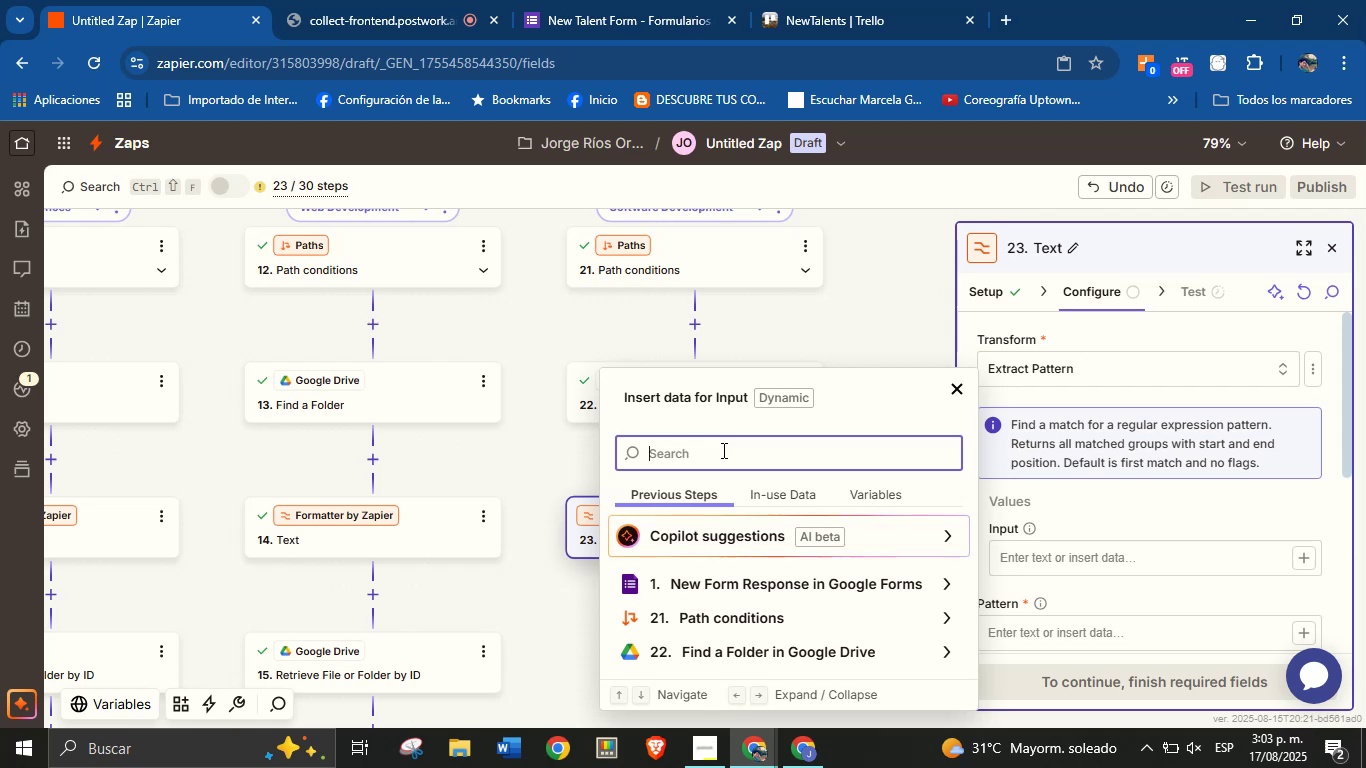 
type(res)
 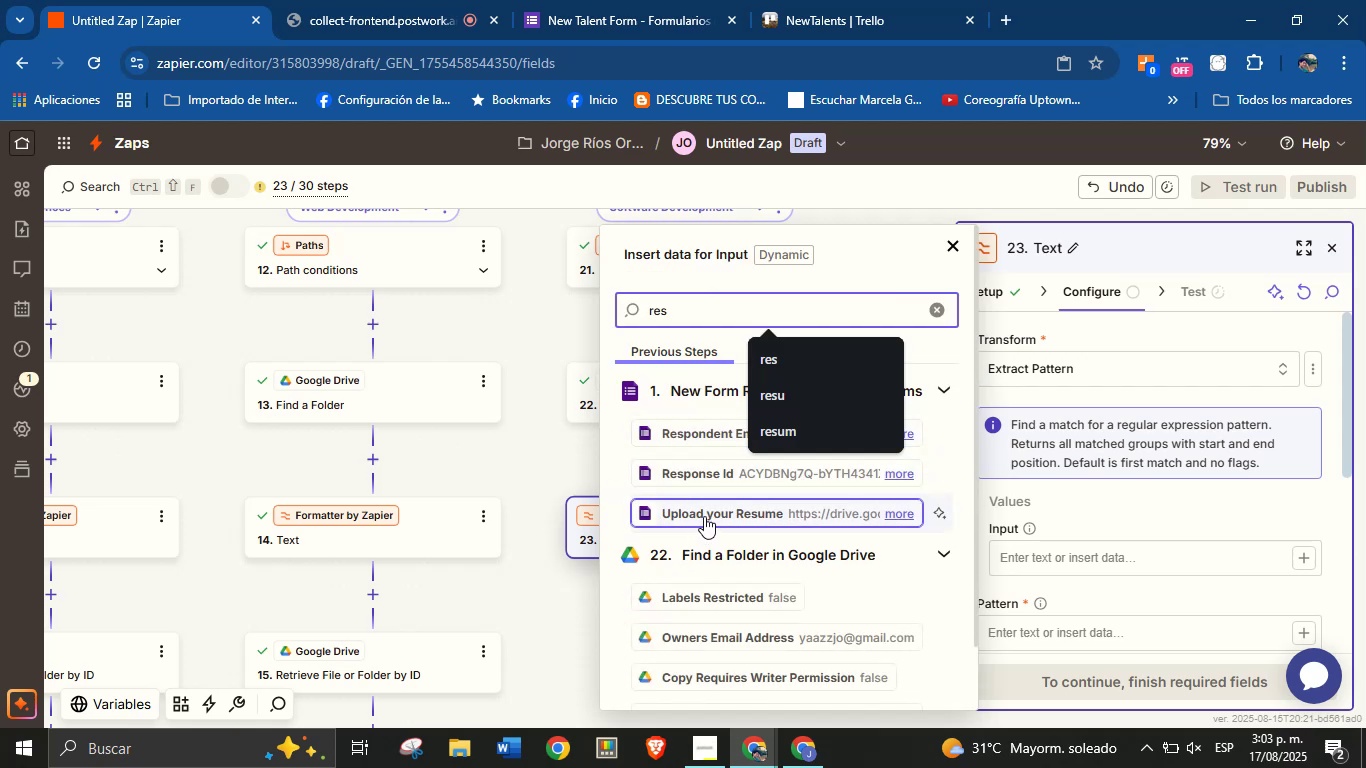 
scroll: coordinate [1097, 566], scroll_direction: down, amount: 1.0
 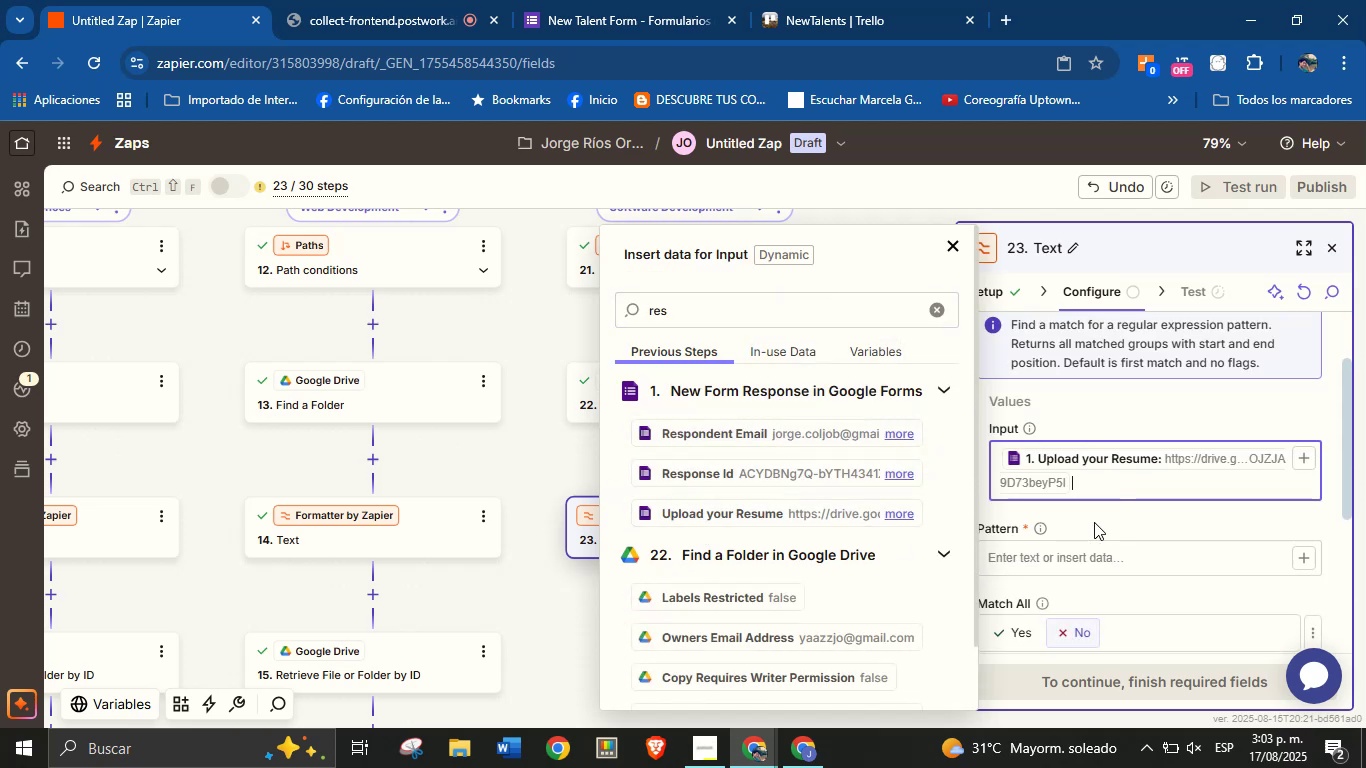 
left_click([1094, 517])
 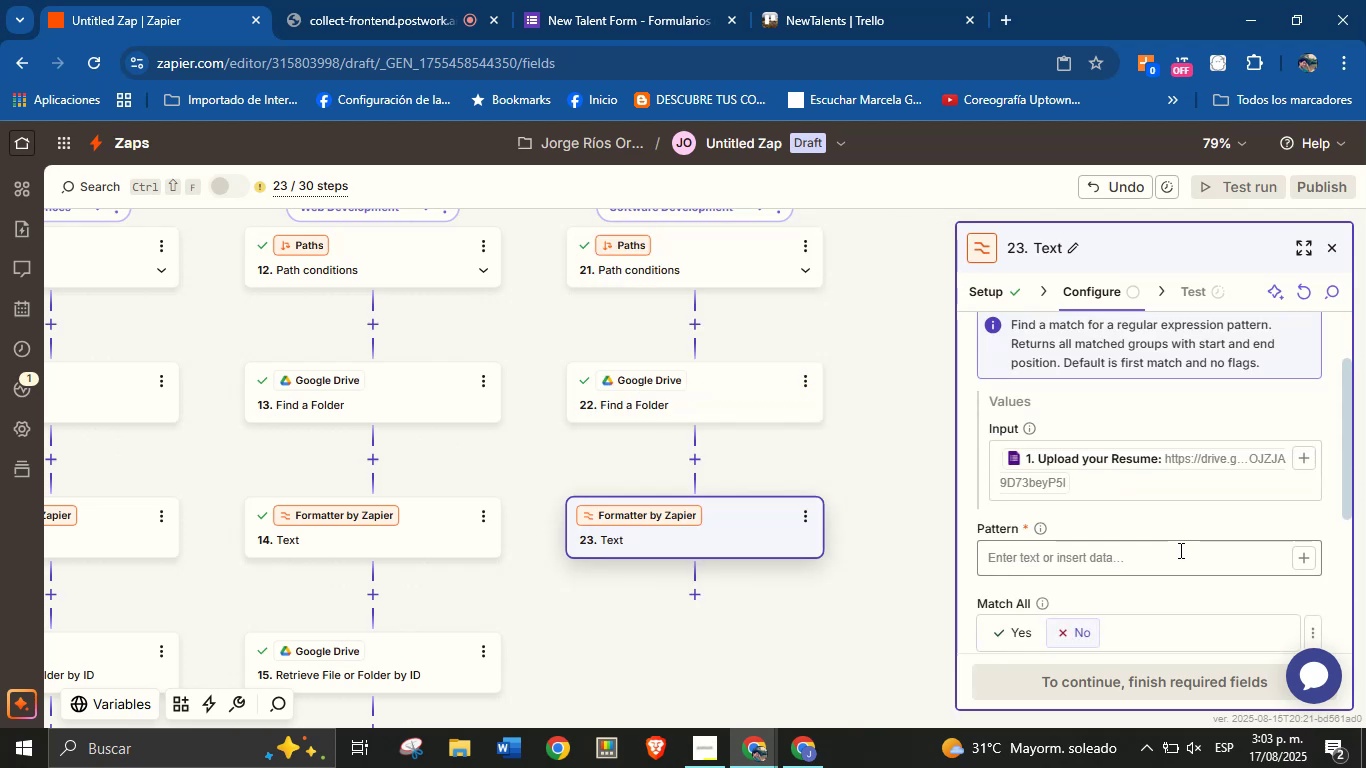 
left_click([1179, 550])
 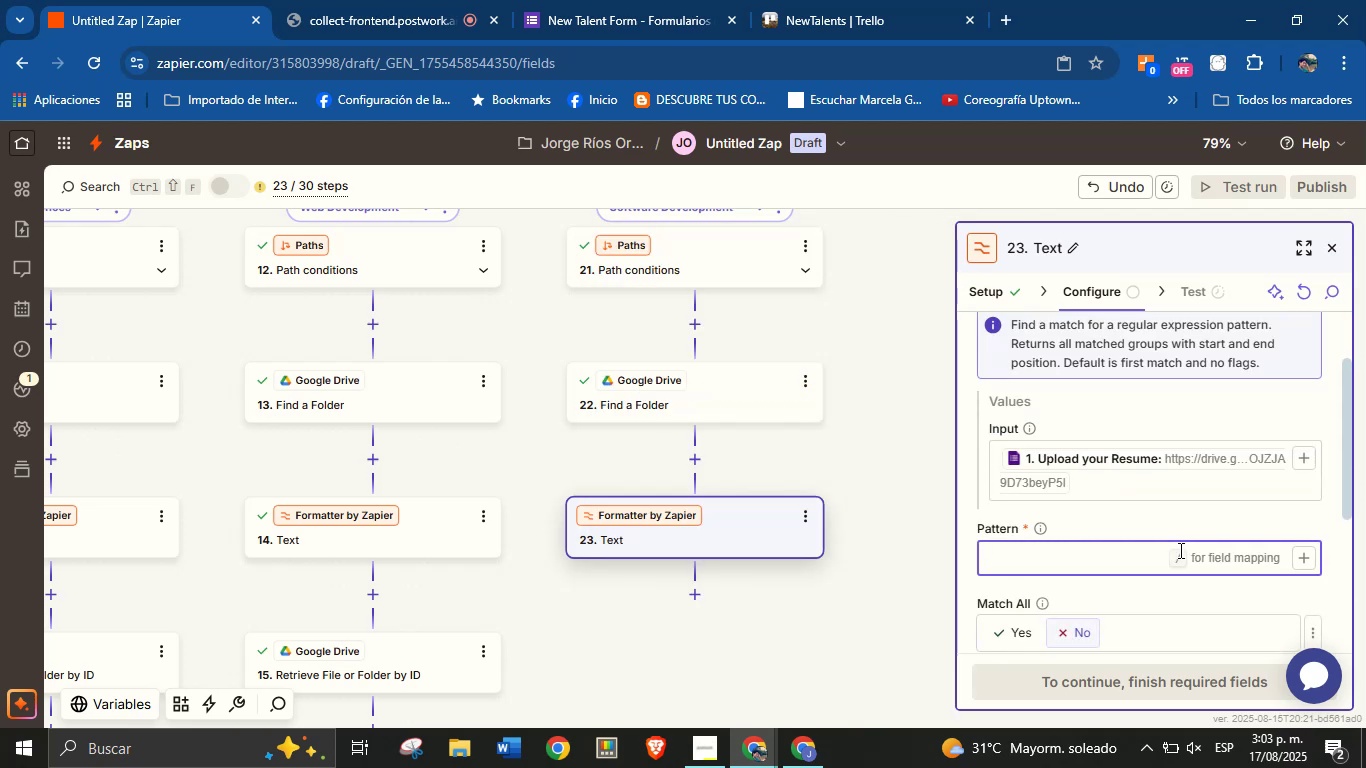 
key(Meta+V)
 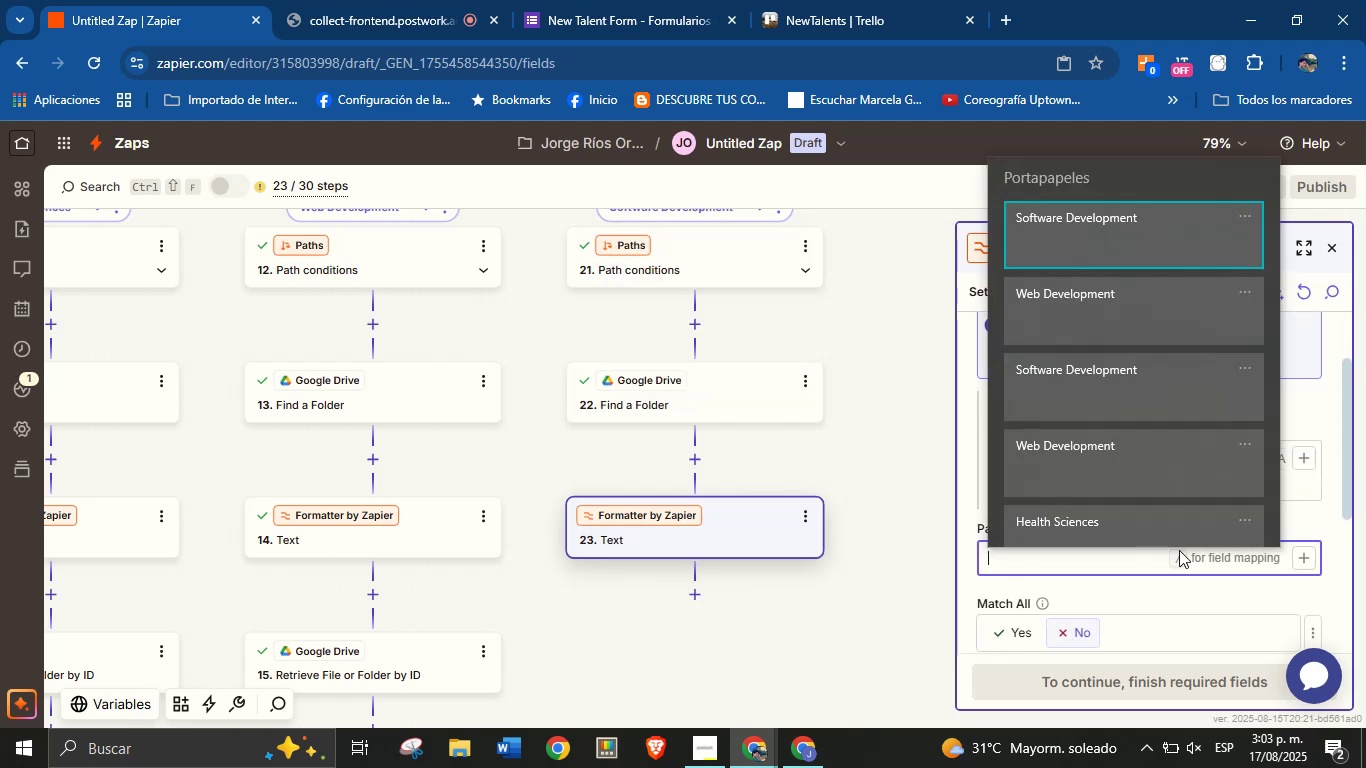 
scroll: coordinate [1107, 391], scroll_direction: down, amount: 8.0
 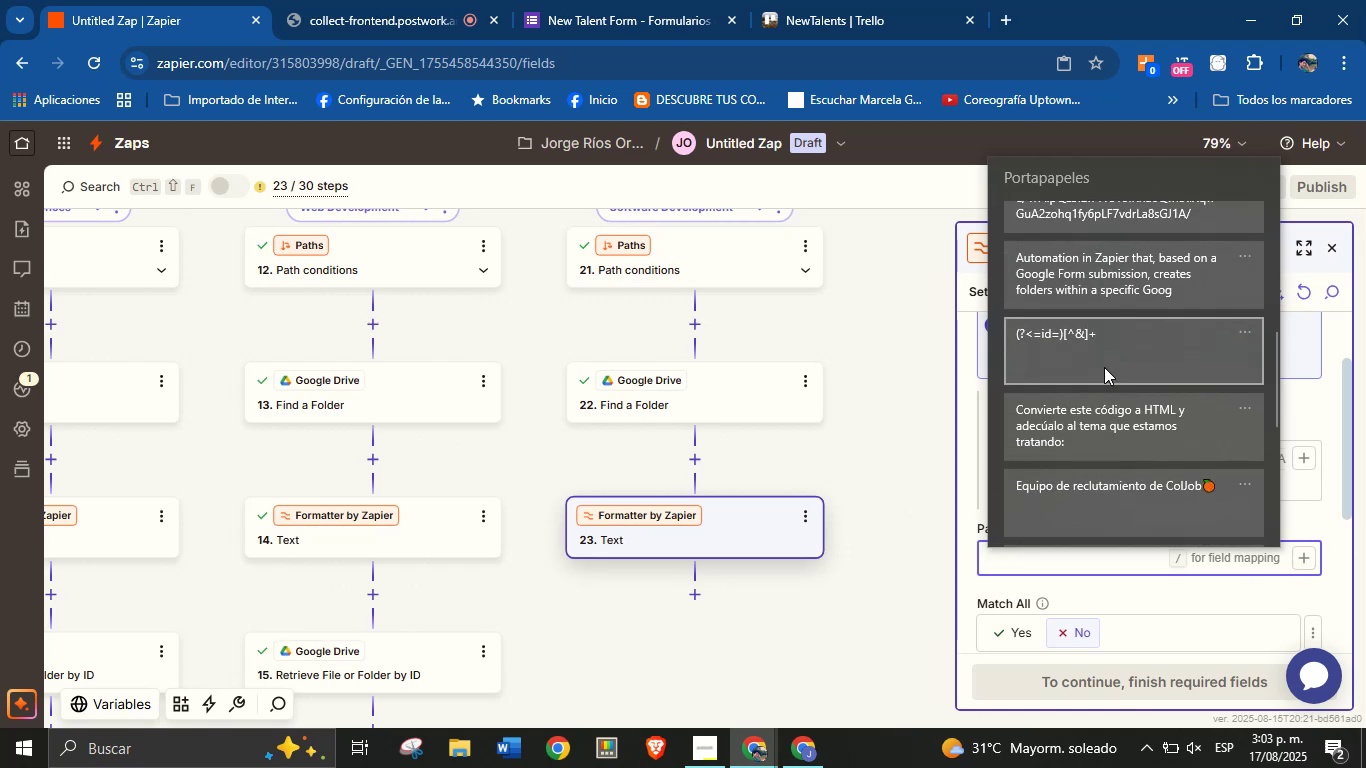 
left_click([1104, 358])
 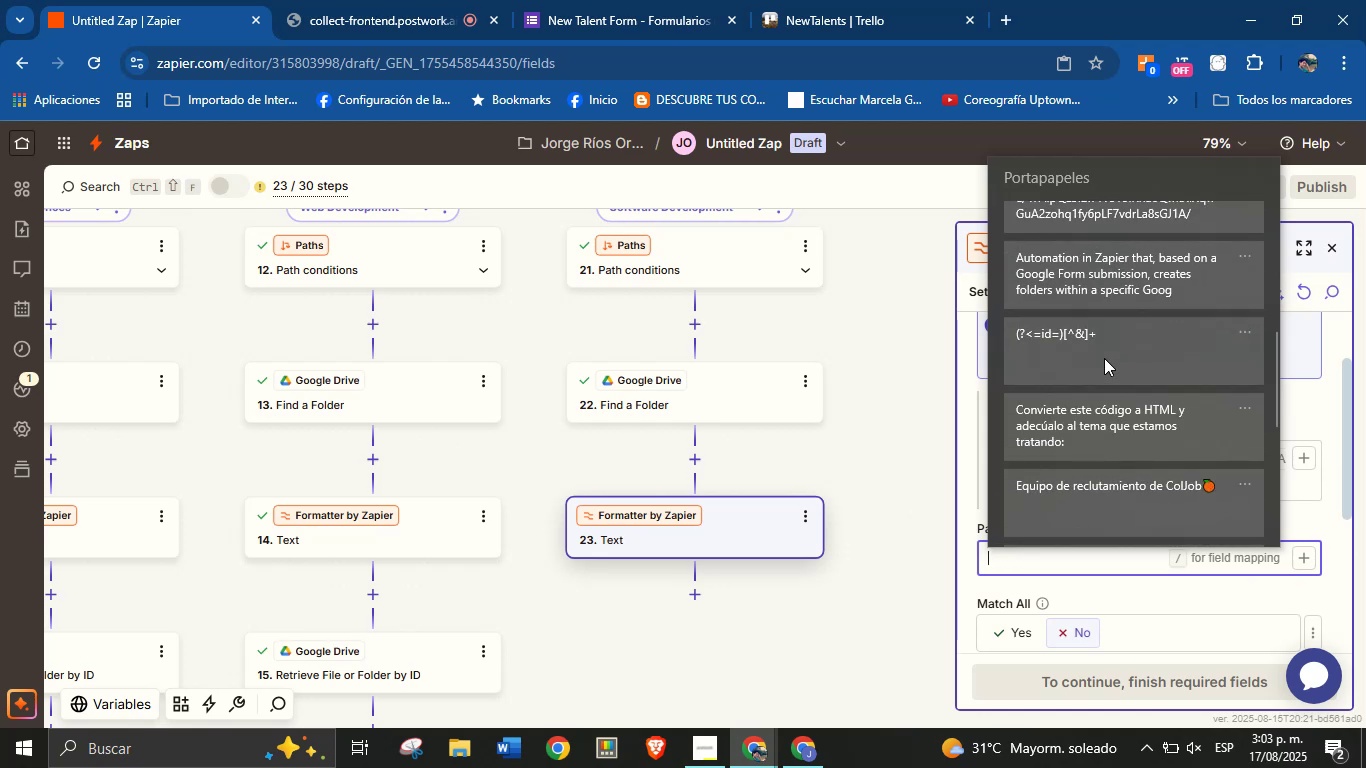 
key(Control+ControlLeft)
 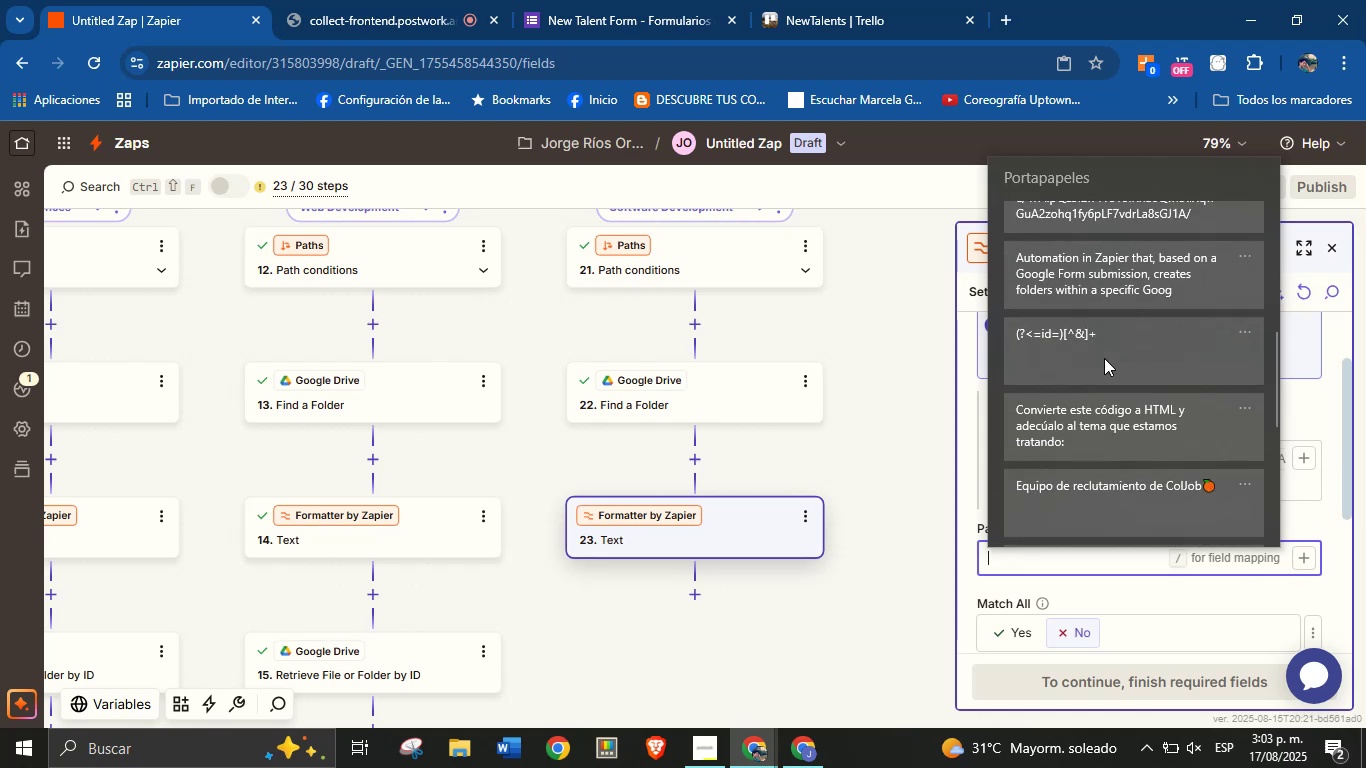 
key(Control+V)
 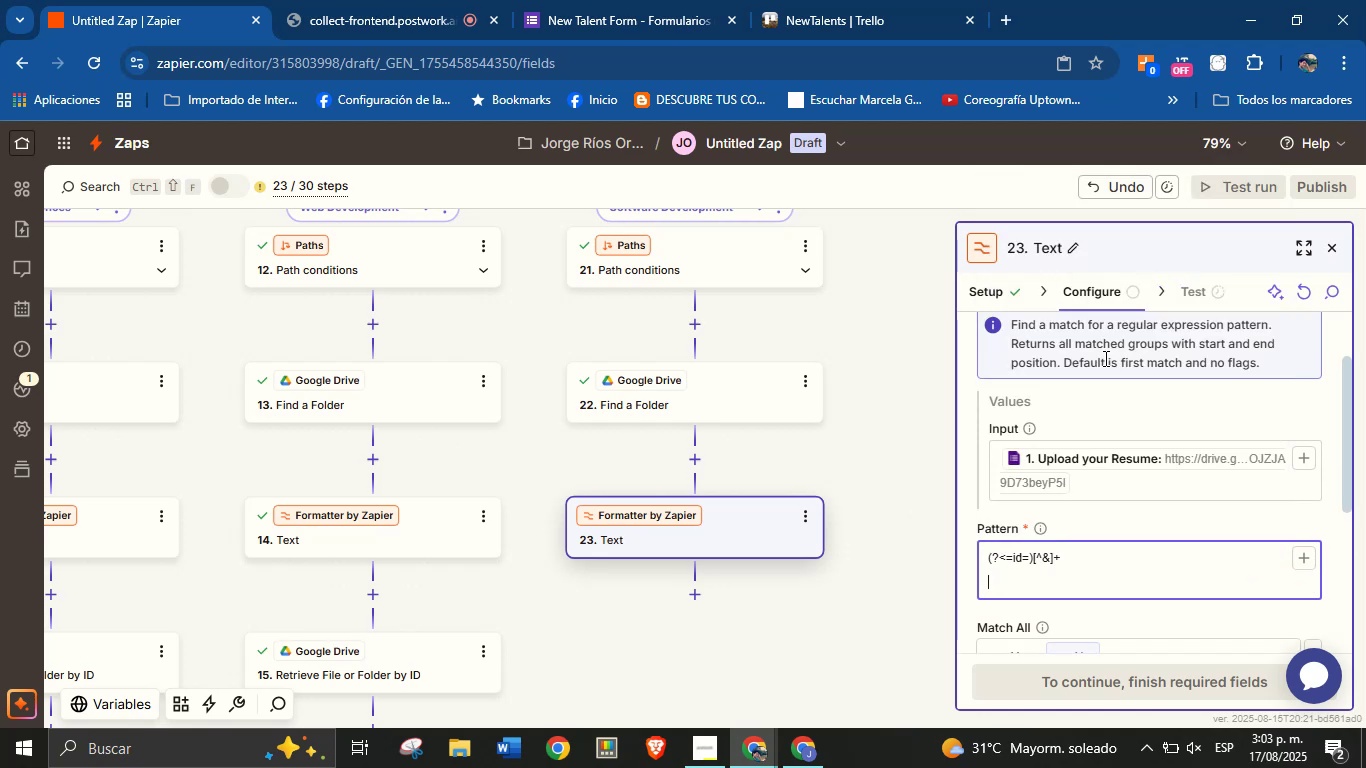 
key(Backspace)
 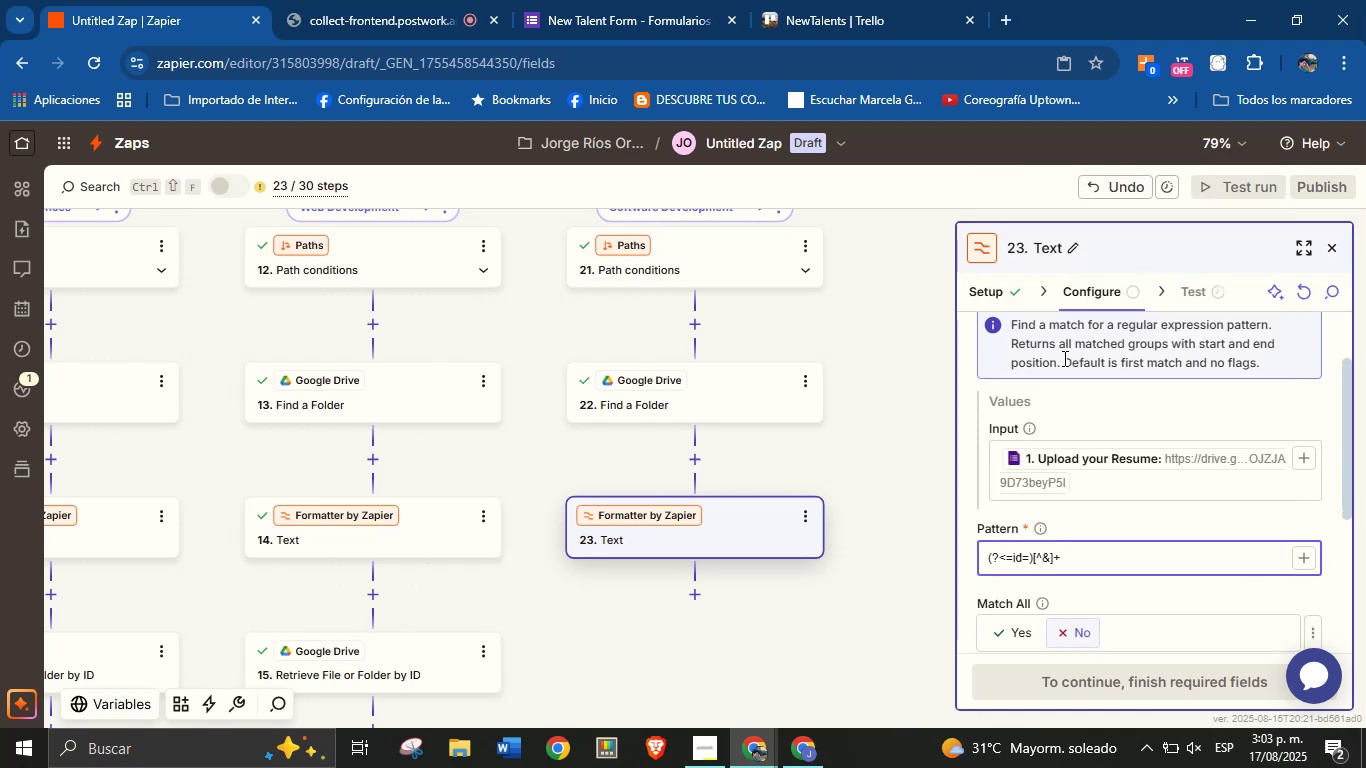 
scroll: coordinate [1094, 455], scroll_direction: down, amount: 9.0
 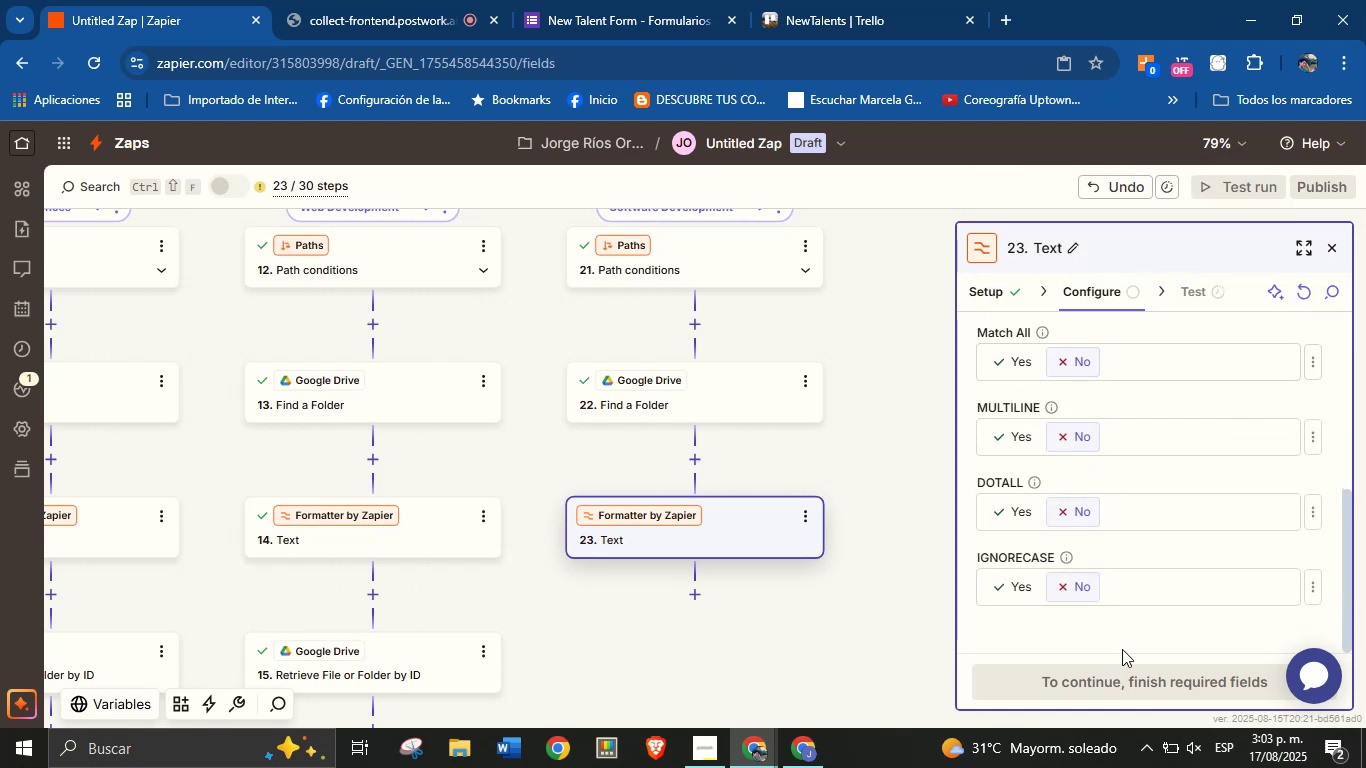 
left_click([1121, 640])
 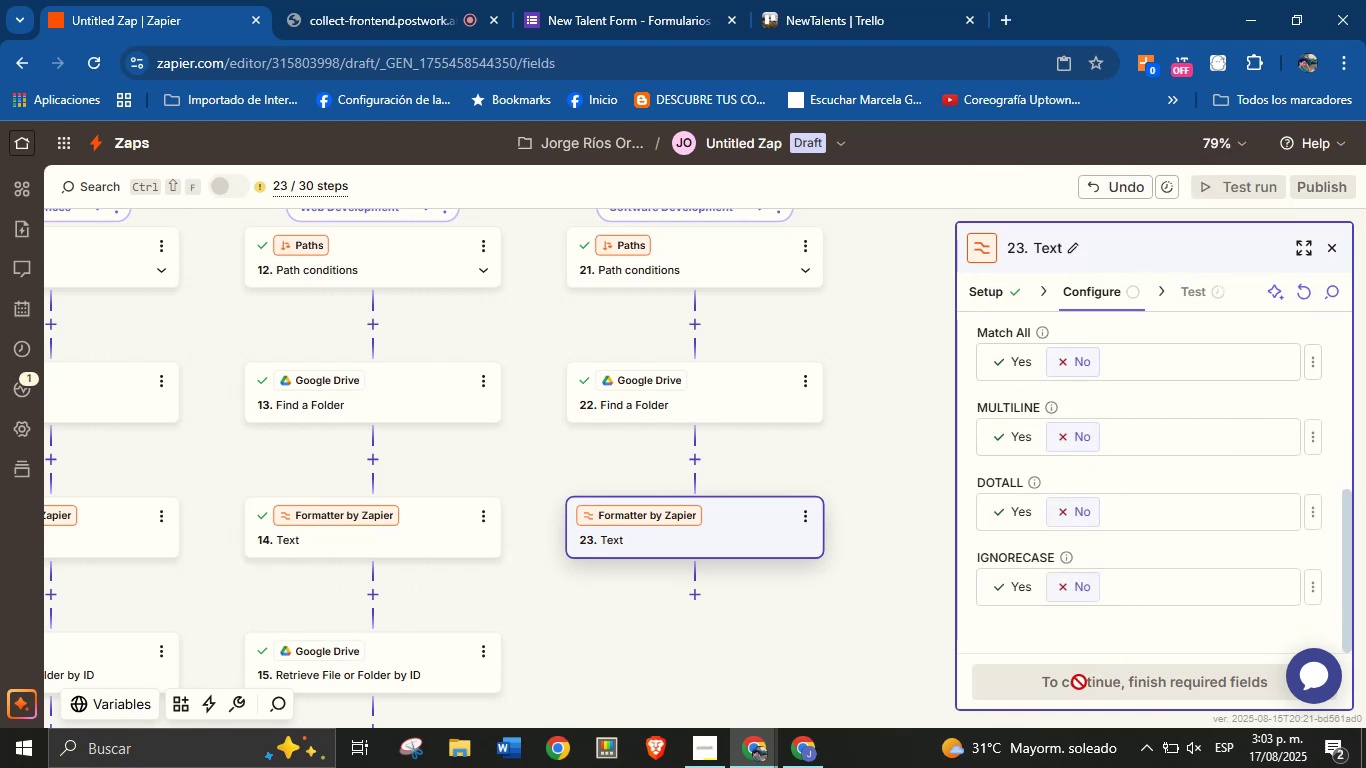 
wait(5.67)
 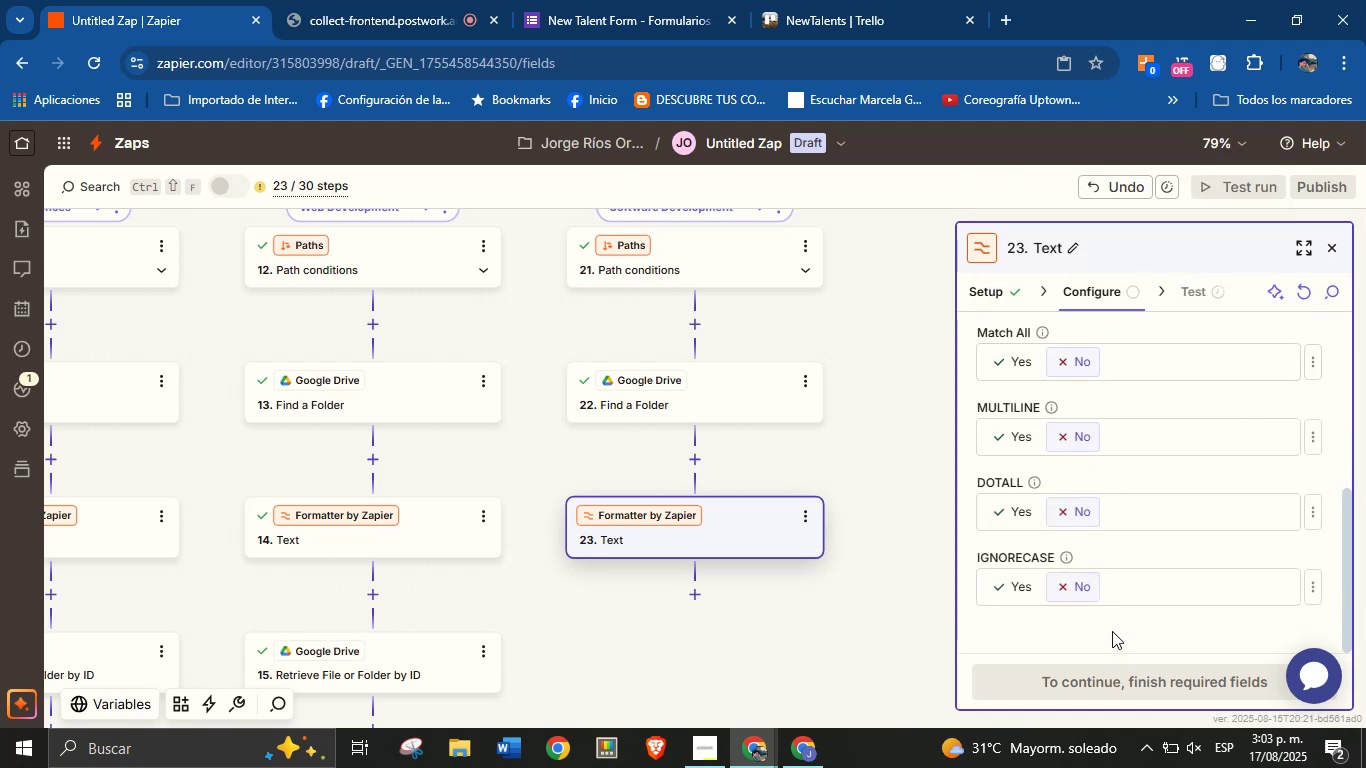 
scroll: coordinate [1042, 550], scroll_direction: up, amount: 6.0
 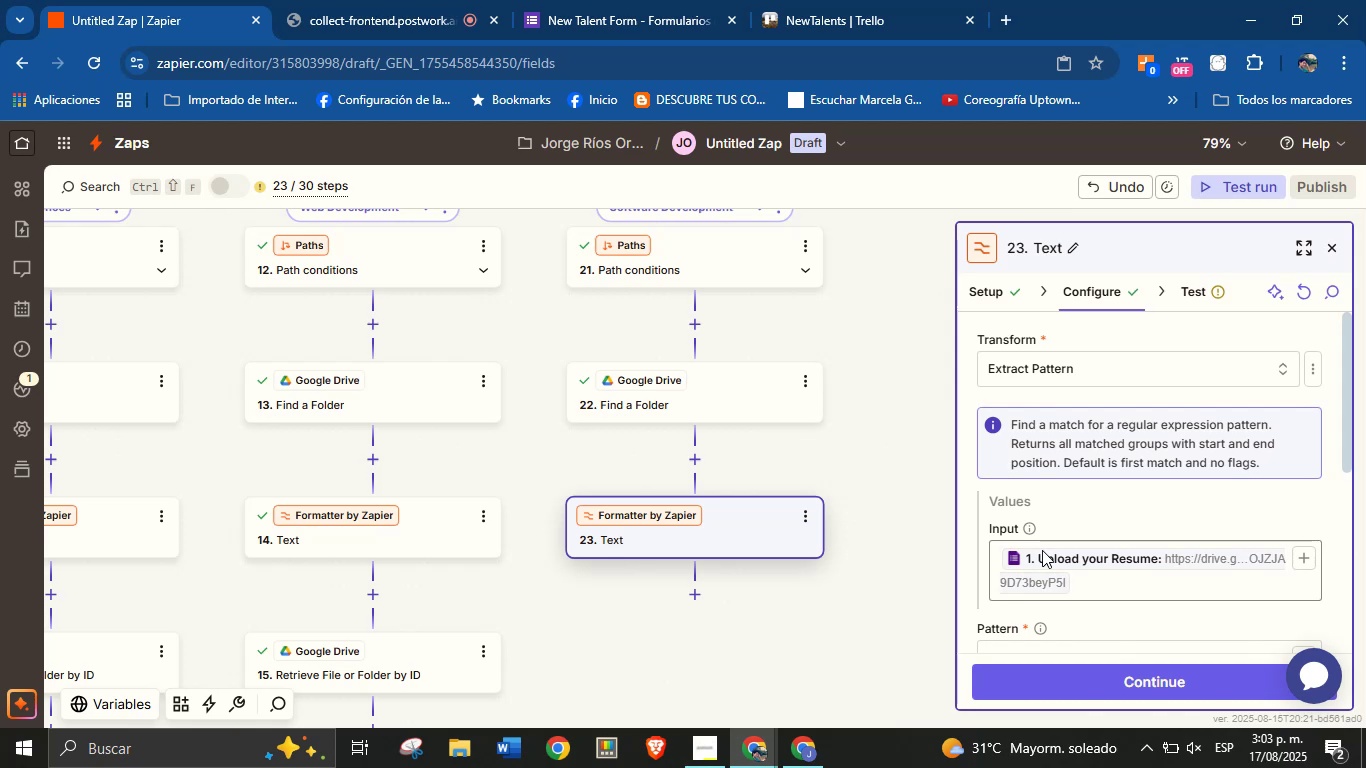 
wait(18.8)
 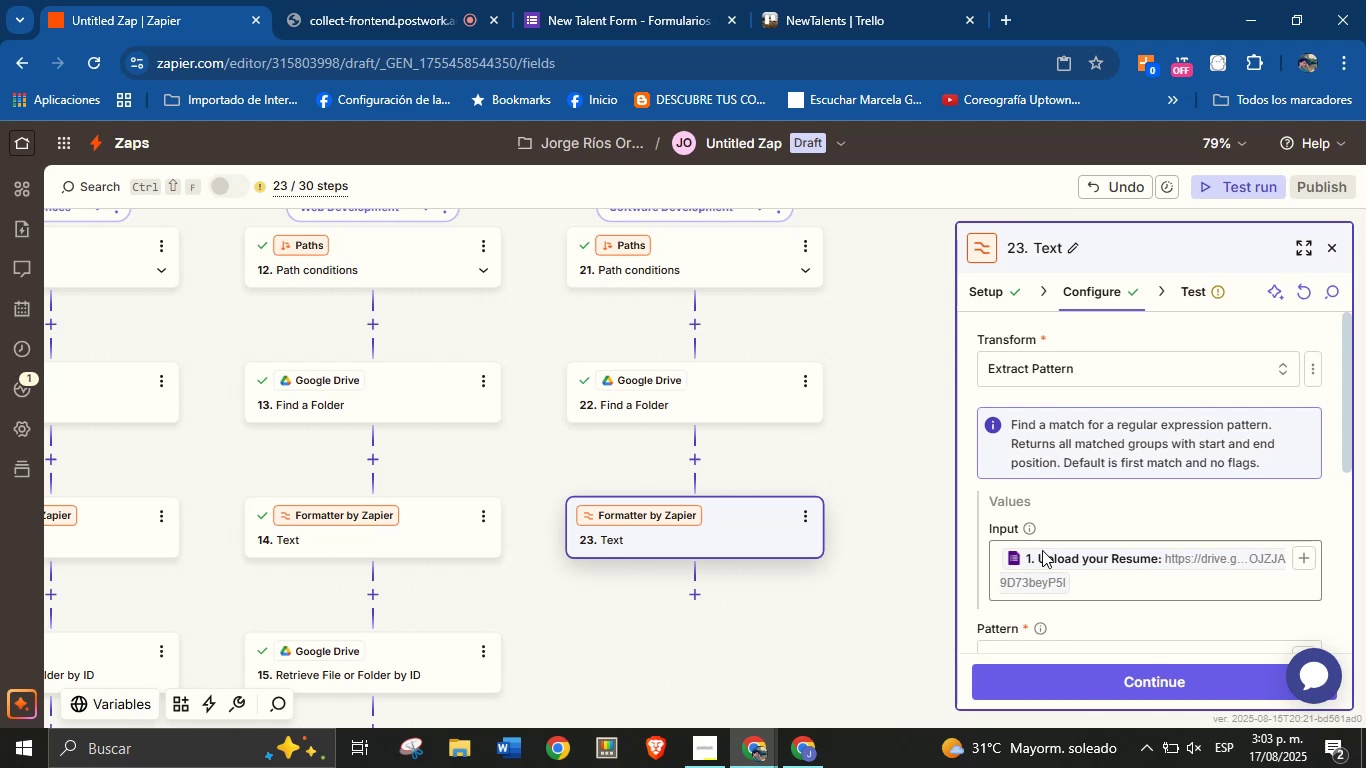 
scroll: coordinate [1098, 583], scroll_direction: down, amount: 4.0
 